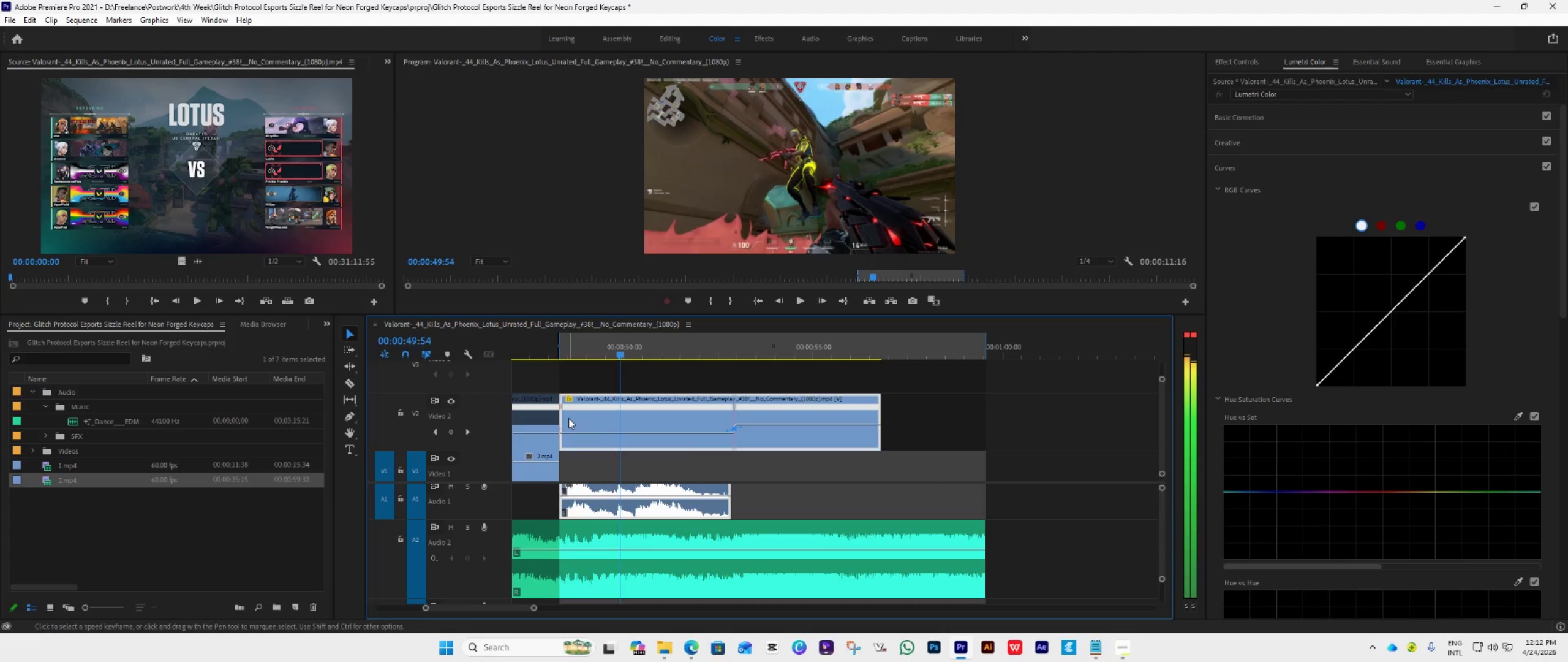 
key(ArrowRight)
 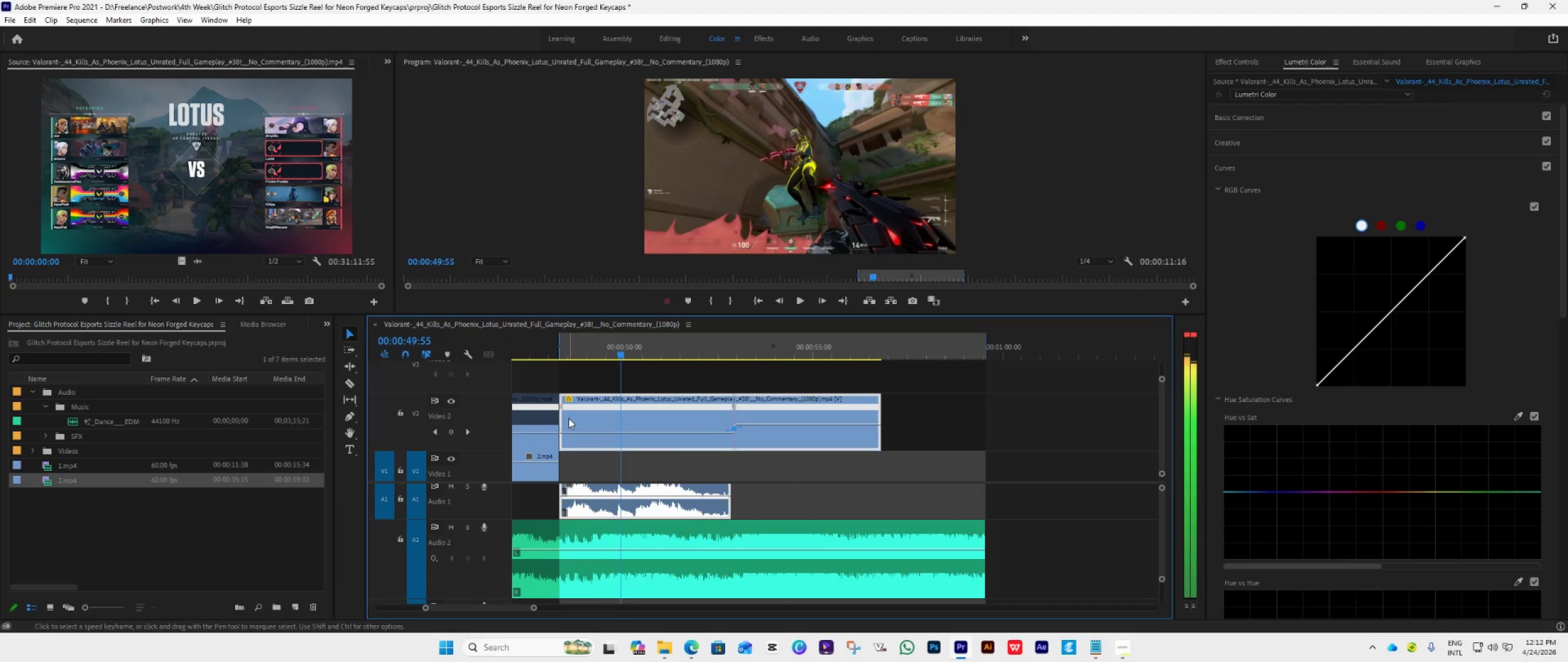 
key(ArrowRight)
 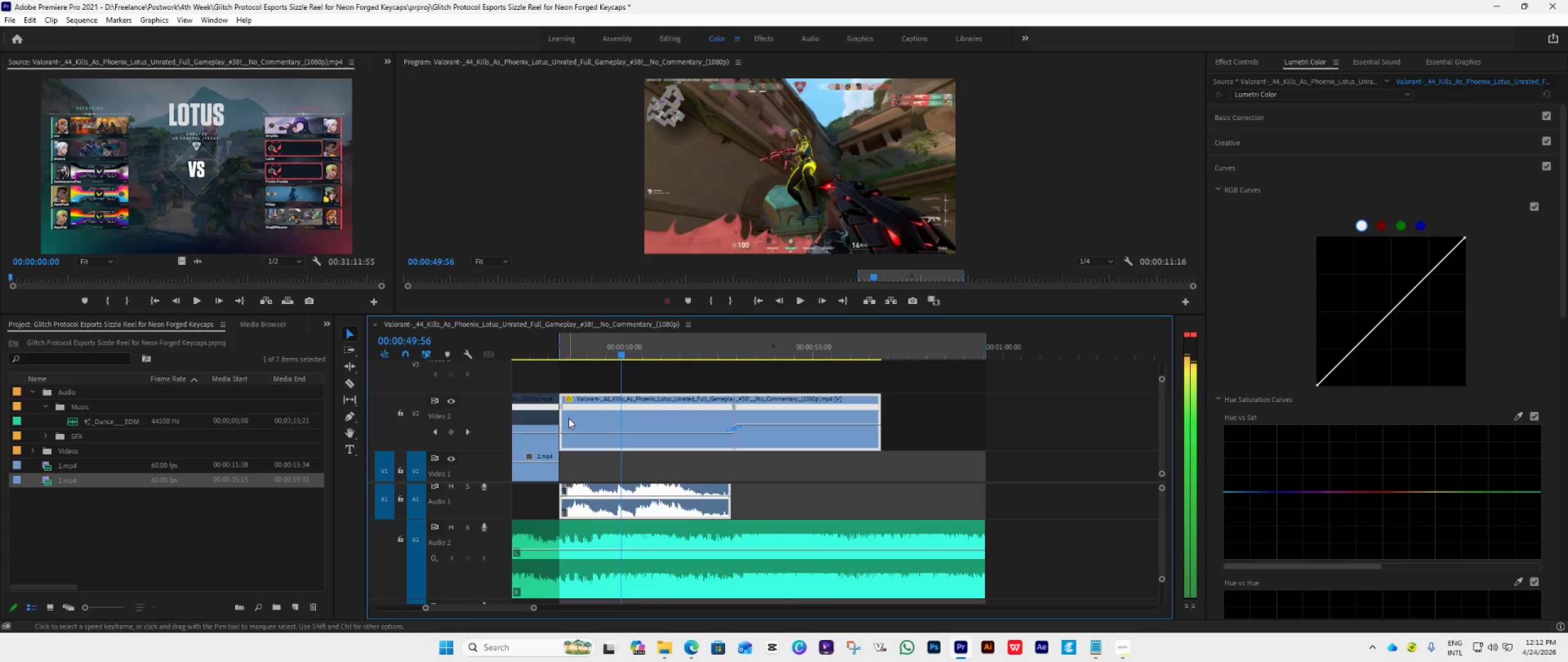 
key(ArrowRight)
 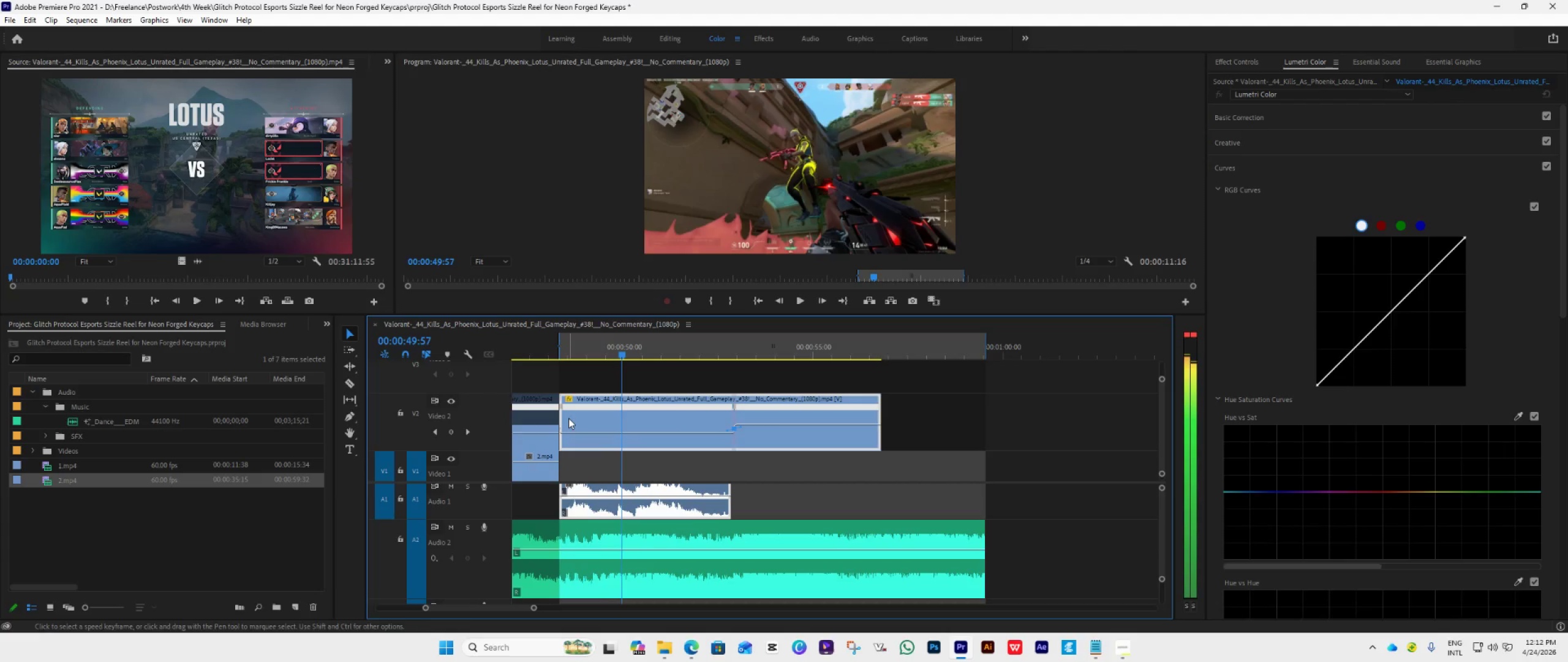 
key(ArrowRight)
 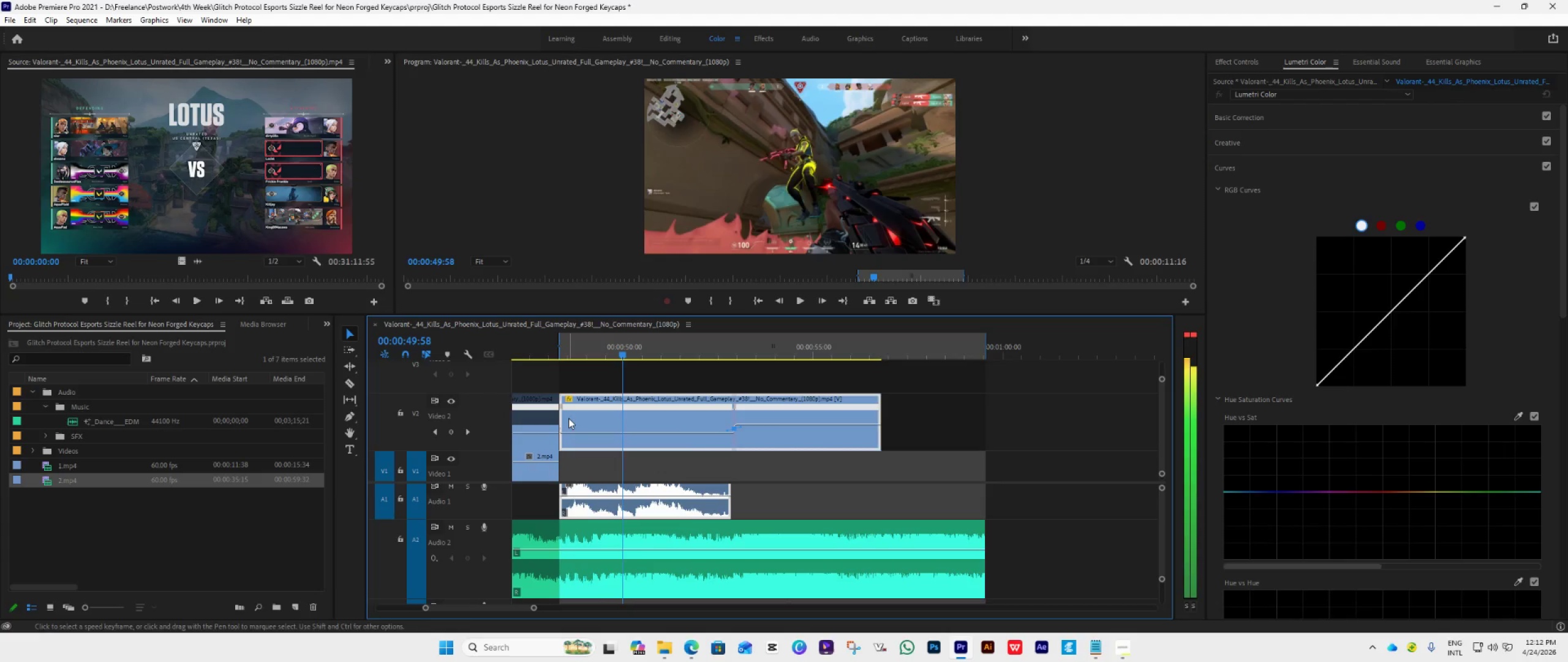 
key(ArrowRight)
 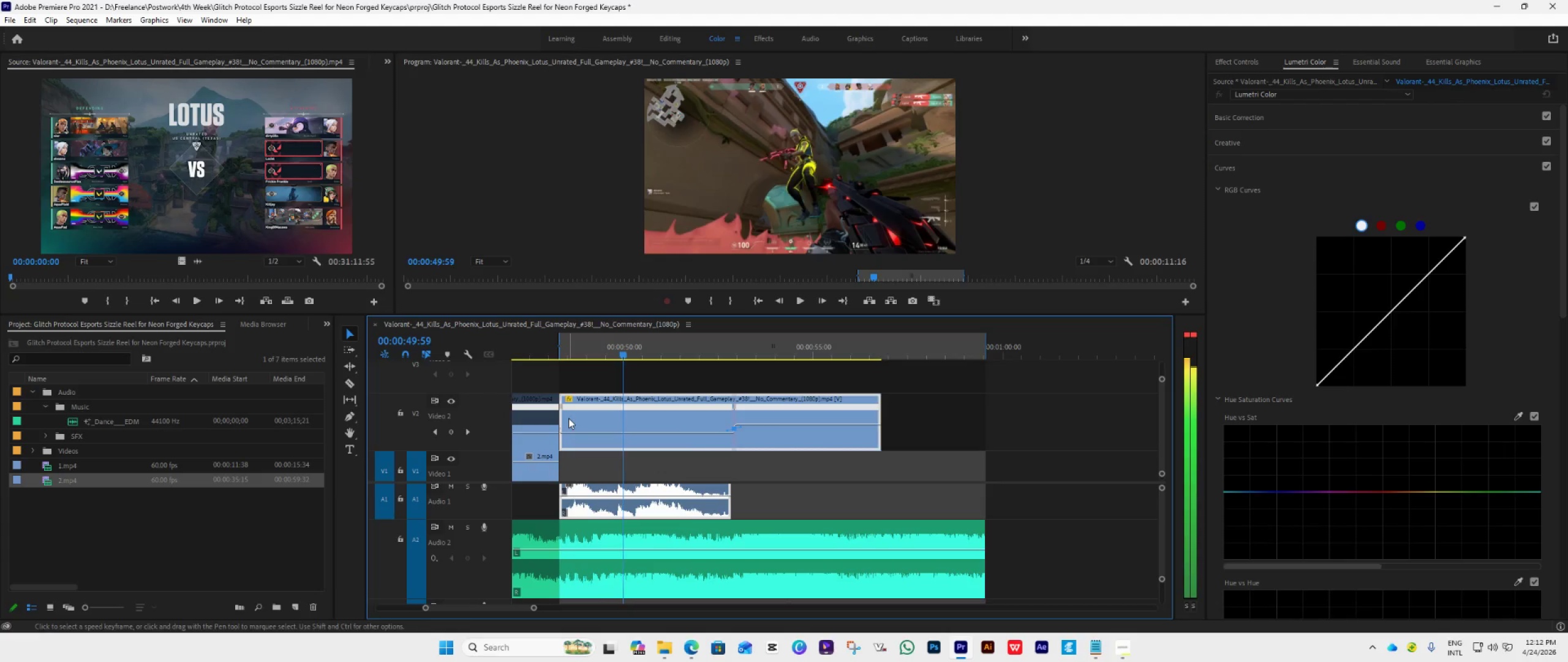 
key(ArrowRight)
 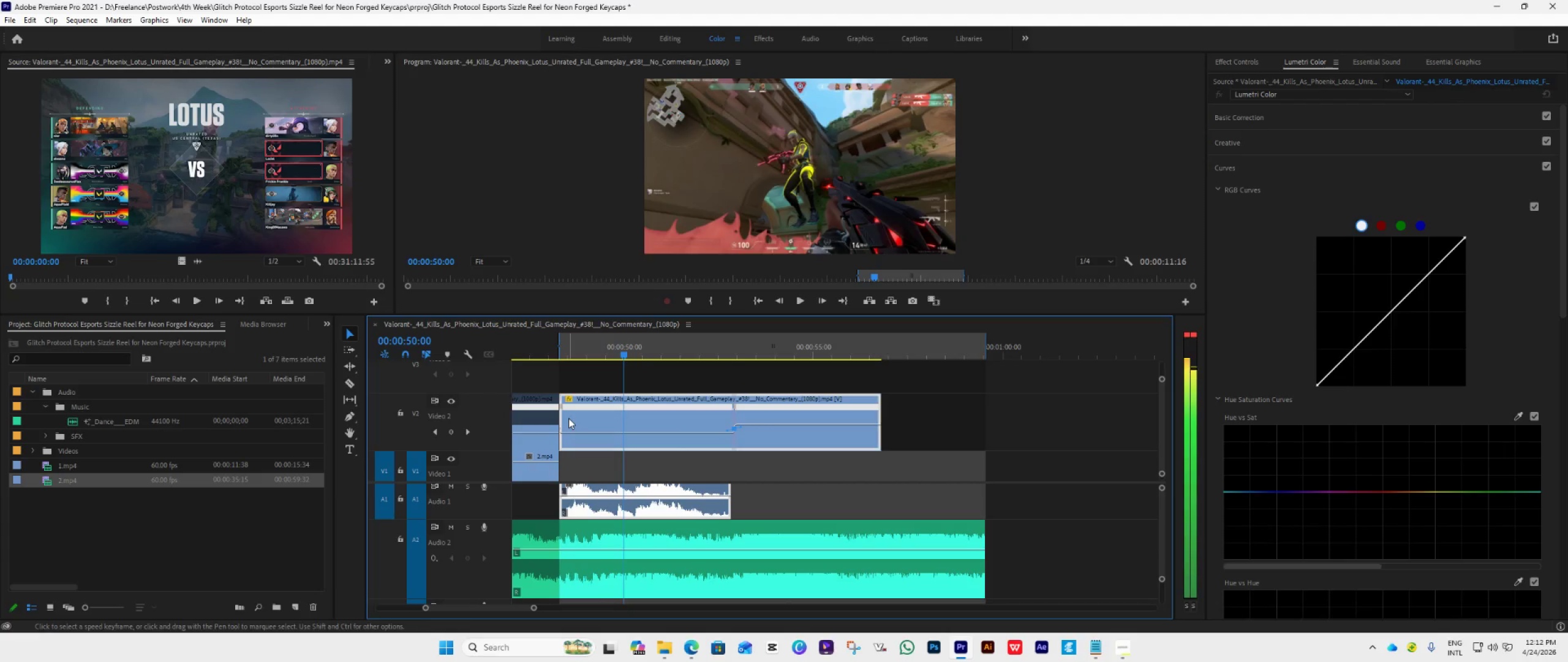 
key(ArrowRight)
 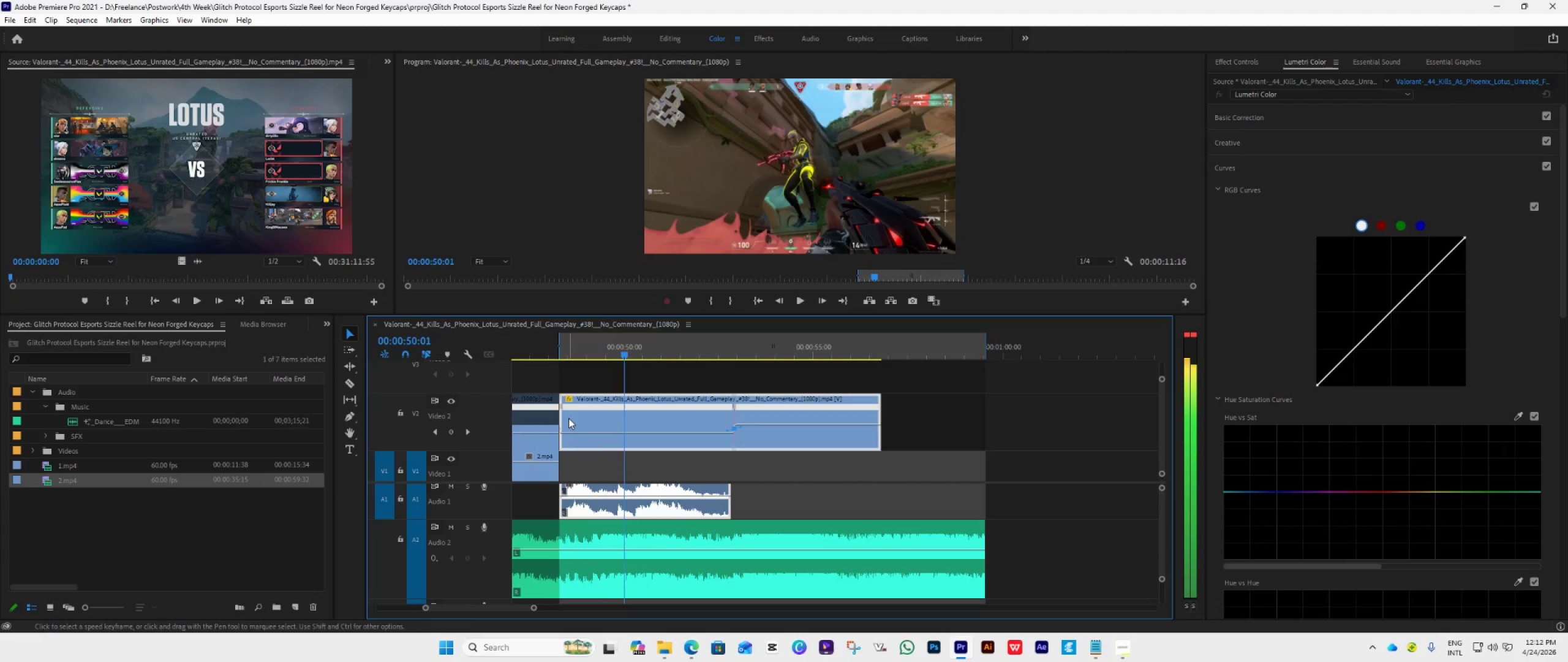 
key(ArrowRight)
 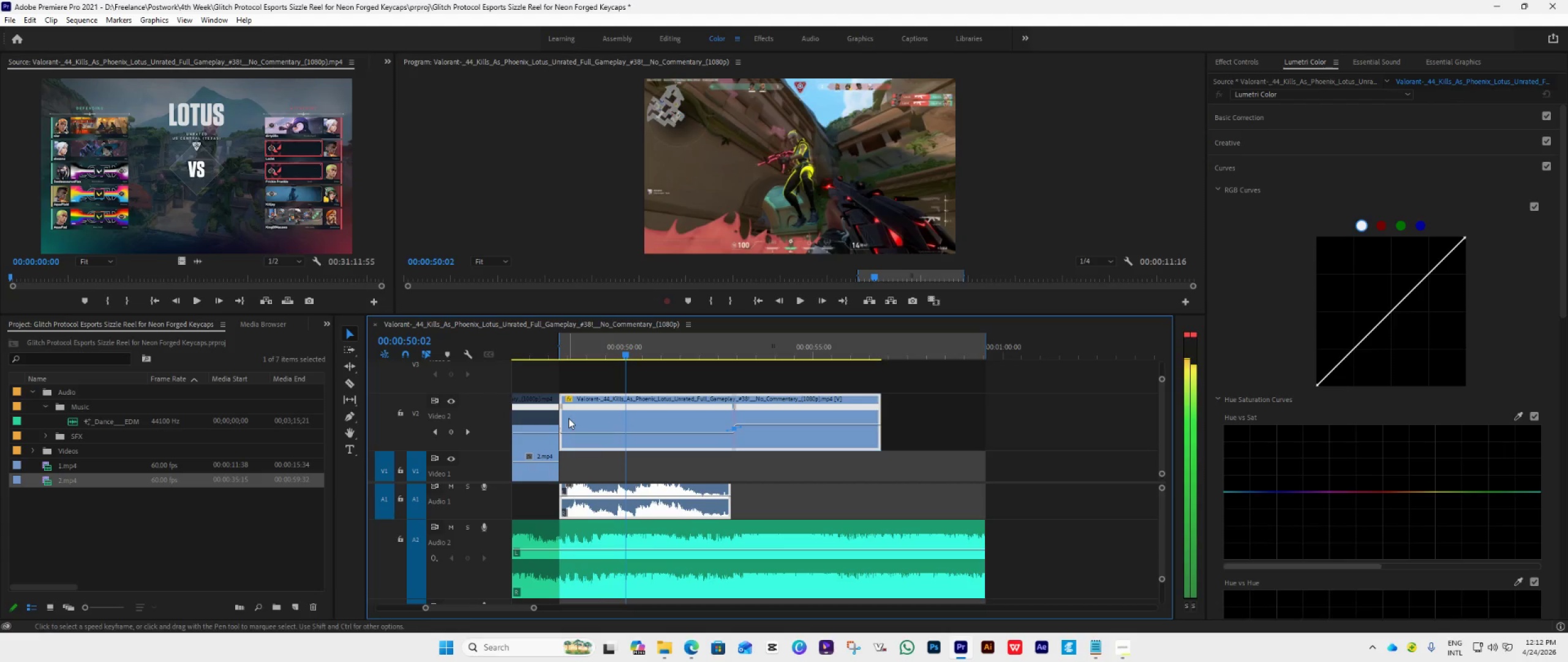 
key(ArrowRight)
 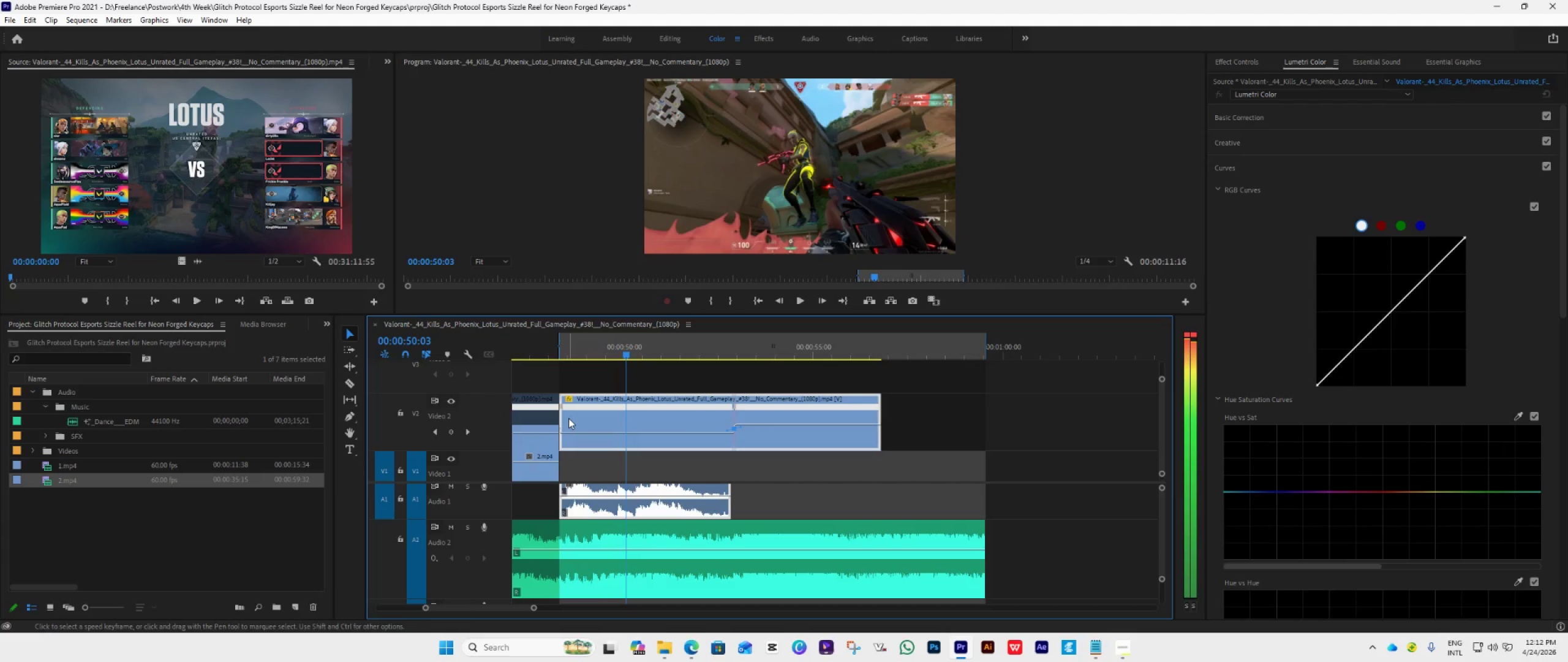 
key(ArrowRight)
 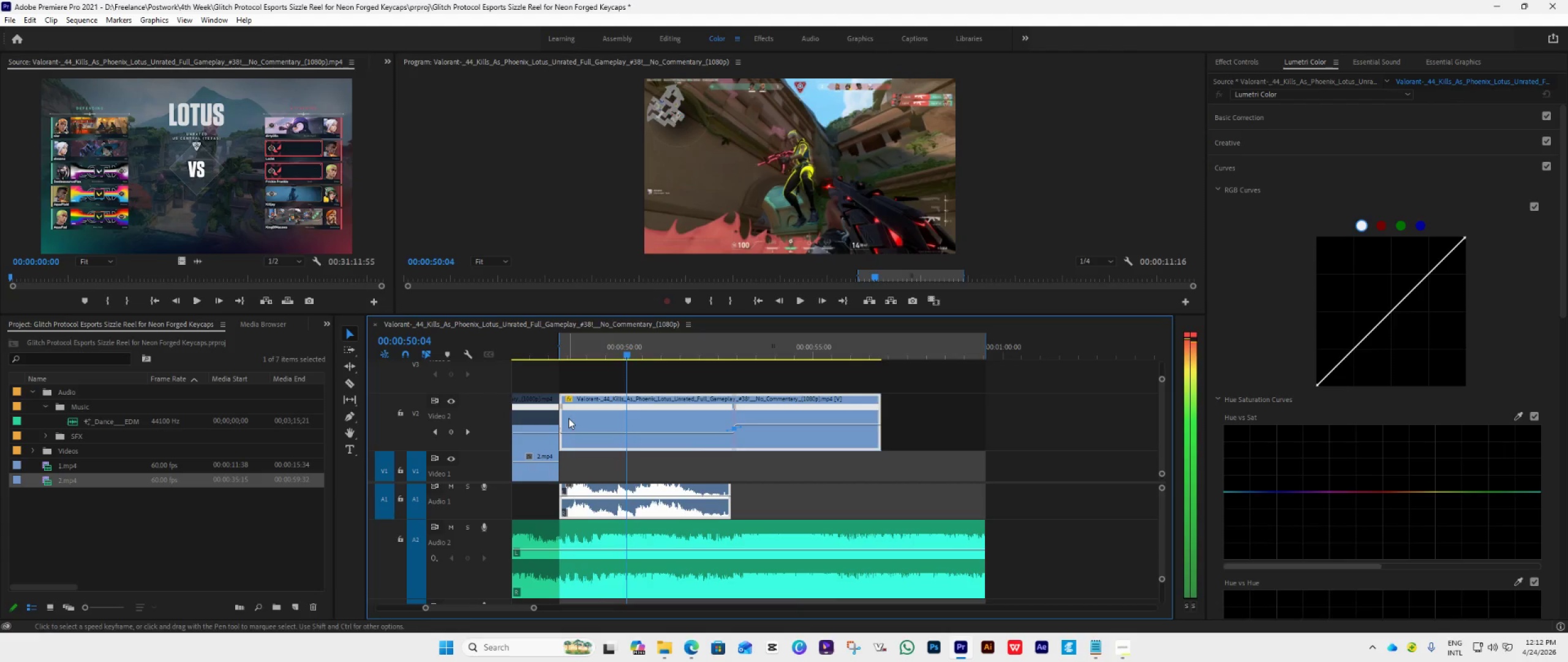 
key(ArrowRight)
 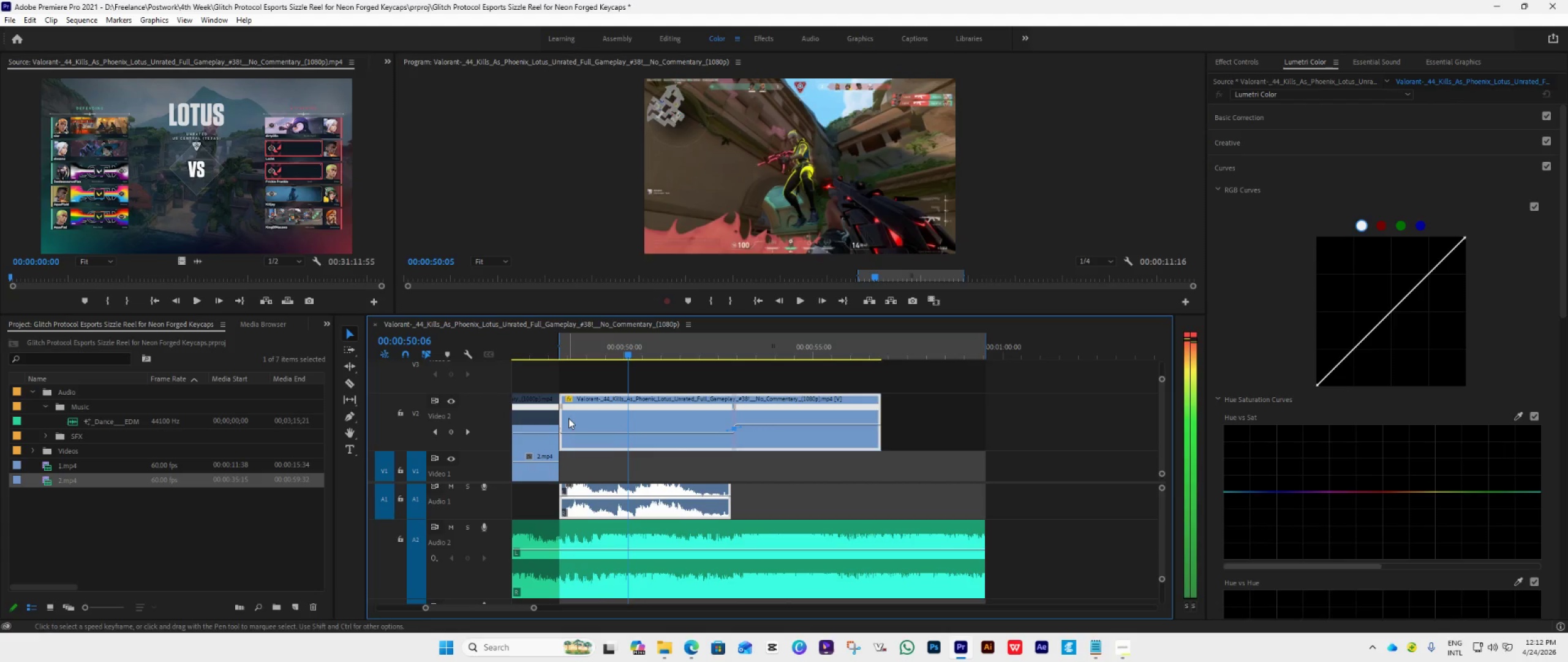 
key(ArrowRight)
 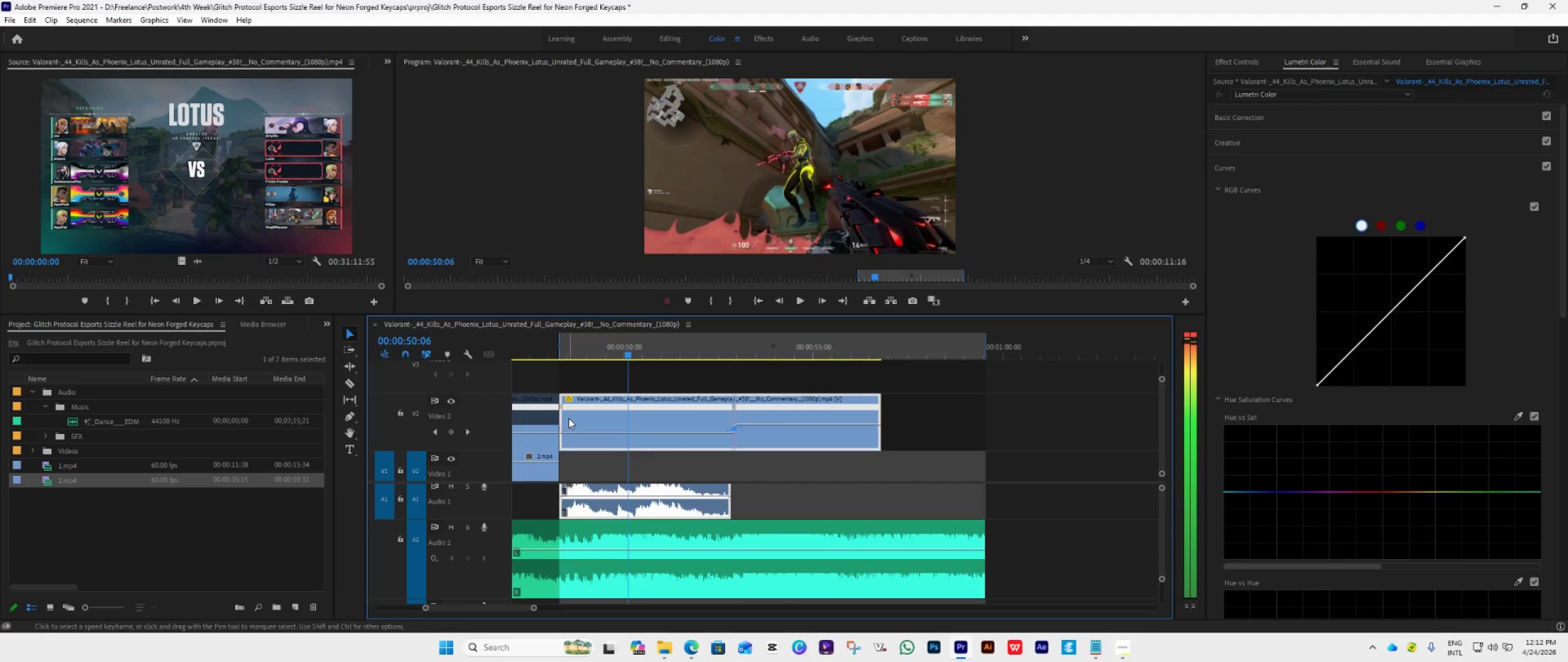 
key(ArrowRight)
 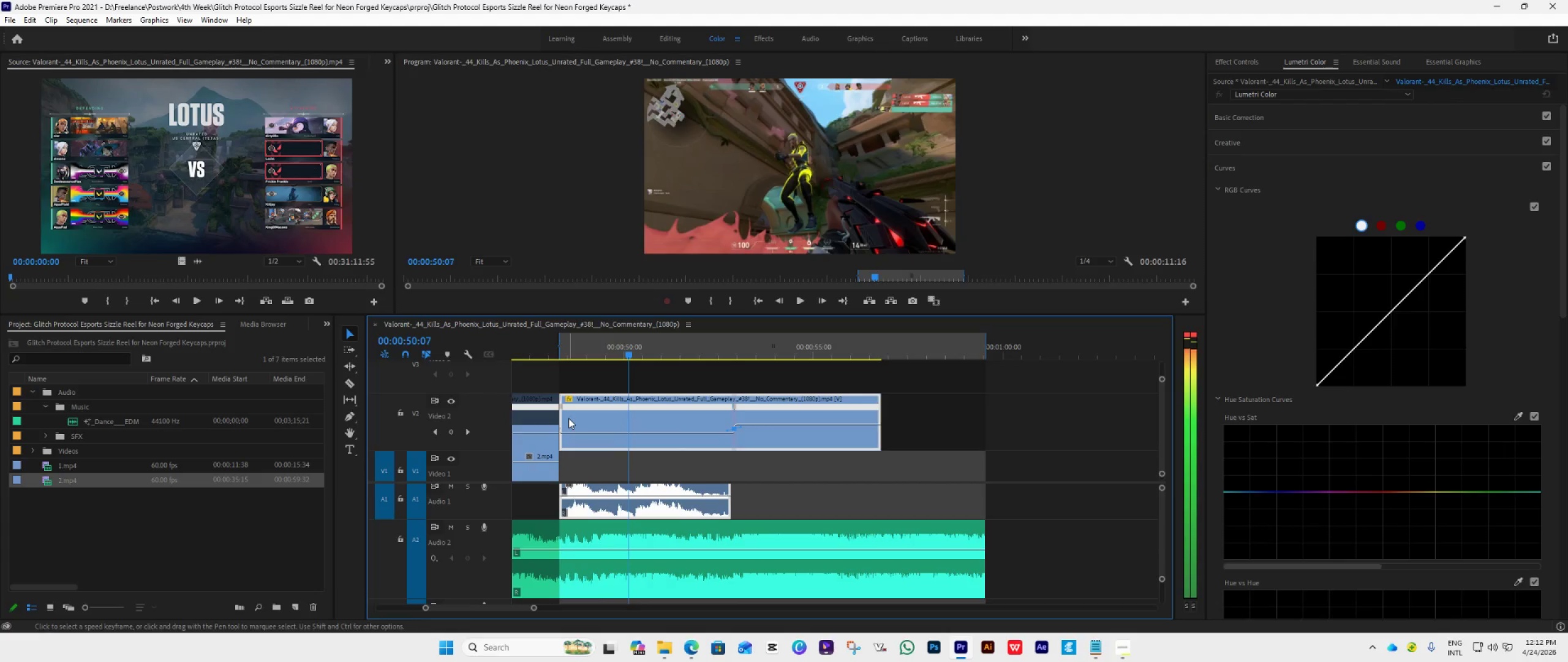 
key(ArrowRight)
 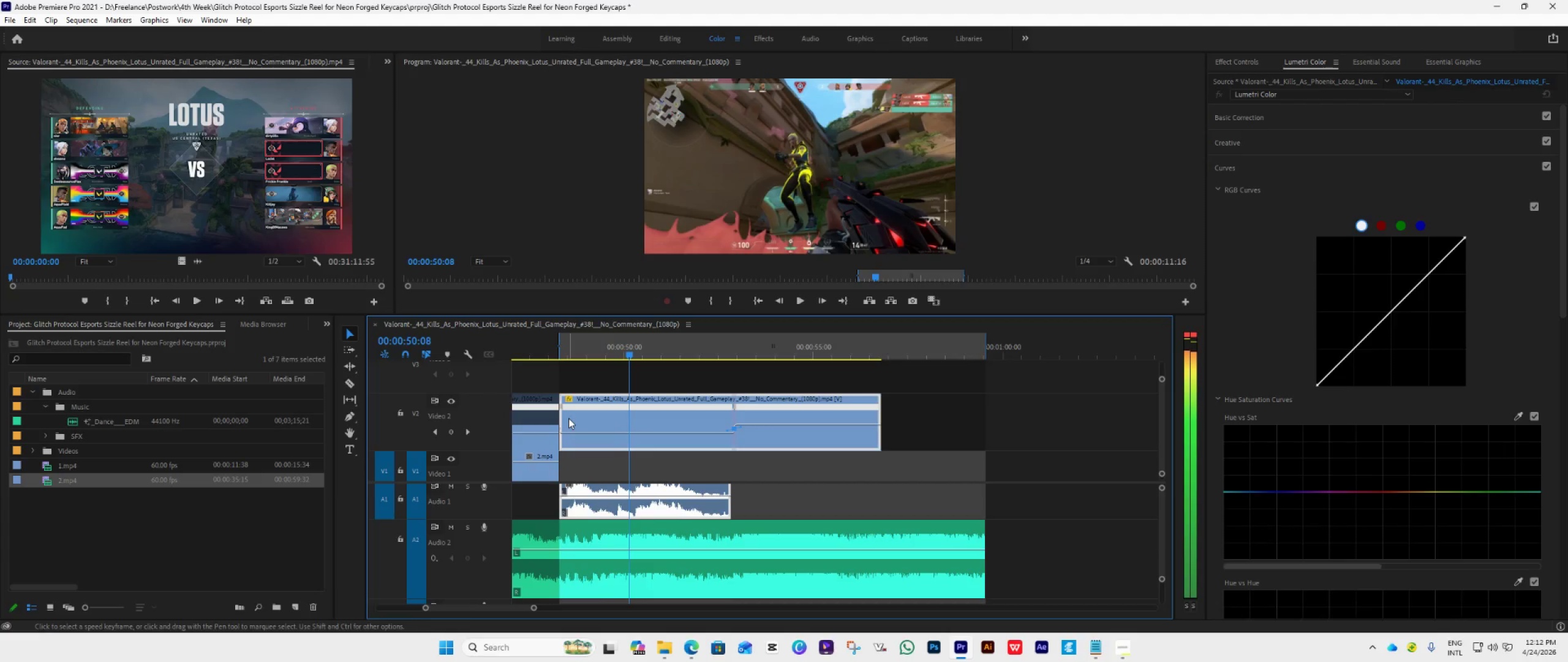 
key(ArrowRight)
 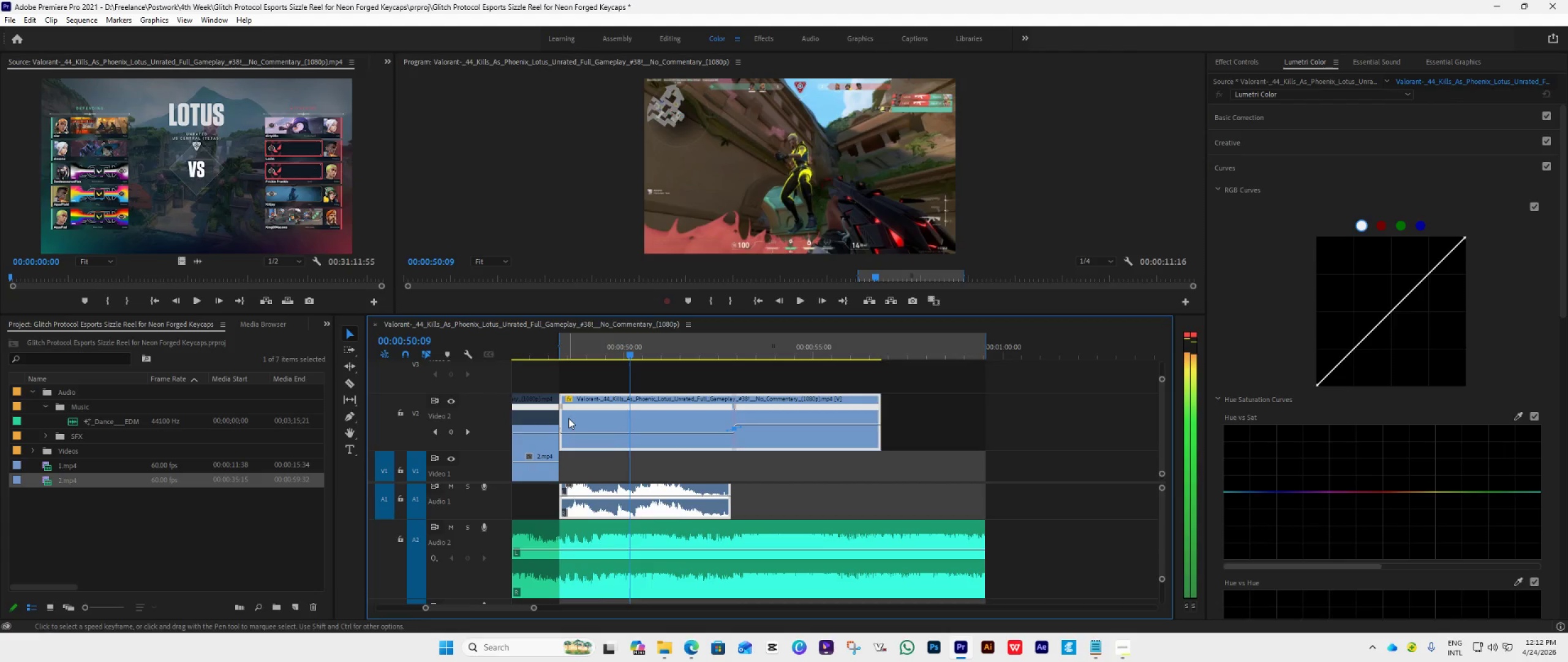 
key(ArrowRight)
 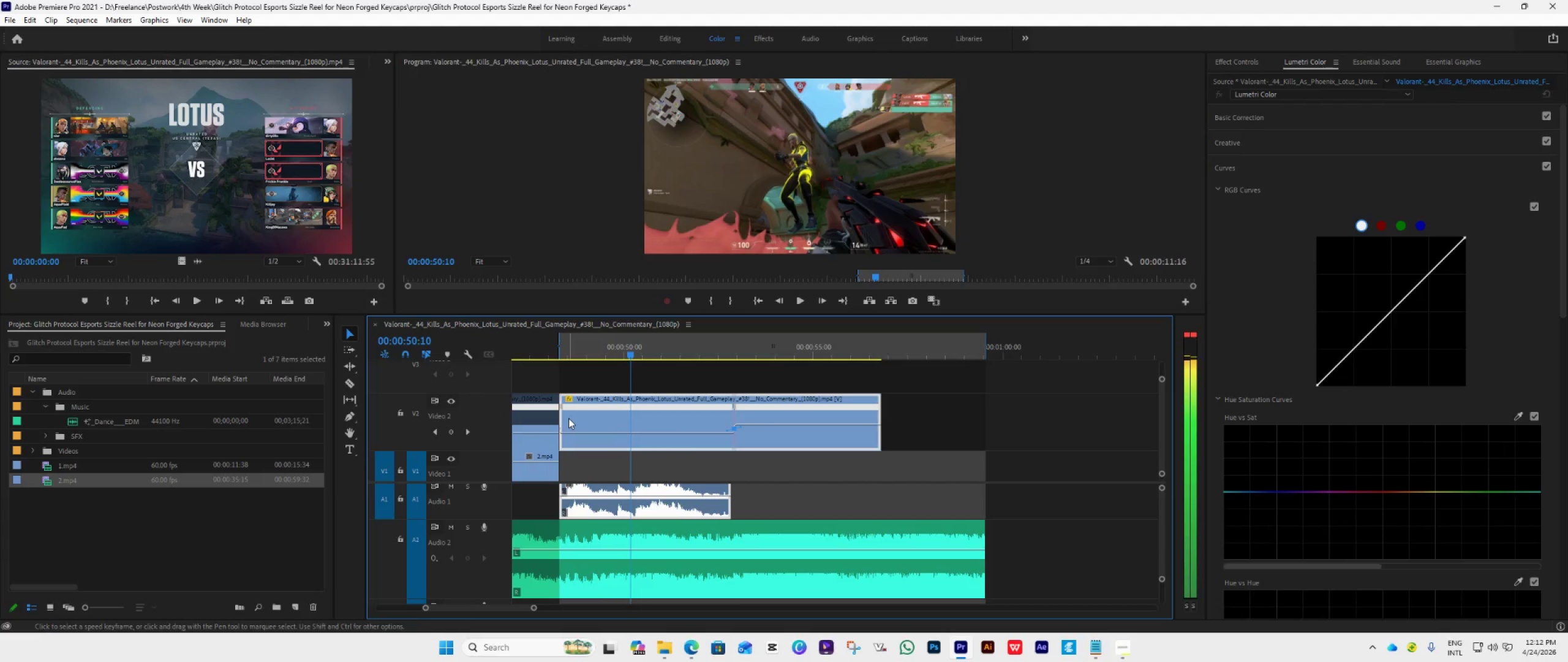 
key(ArrowRight)
 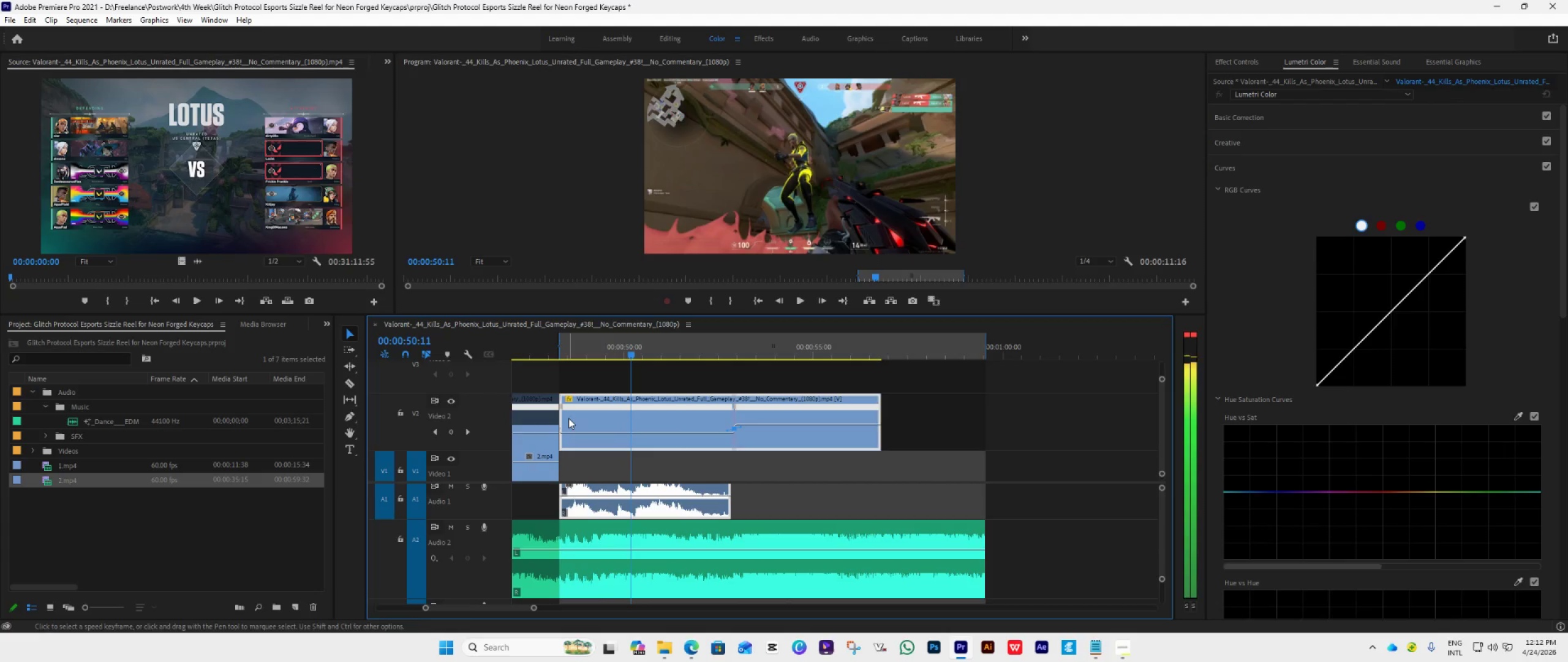 
key(ArrowRight)
 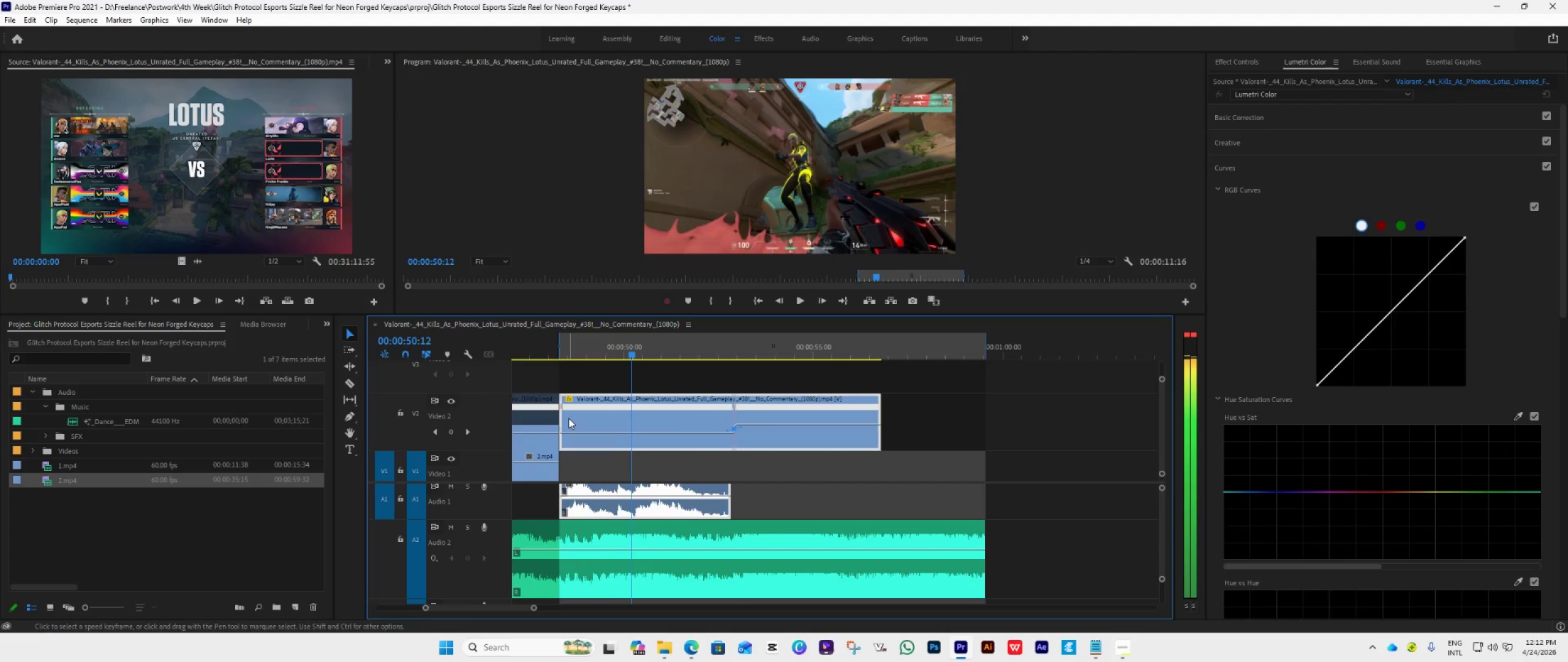 
key(ArrowRight)
 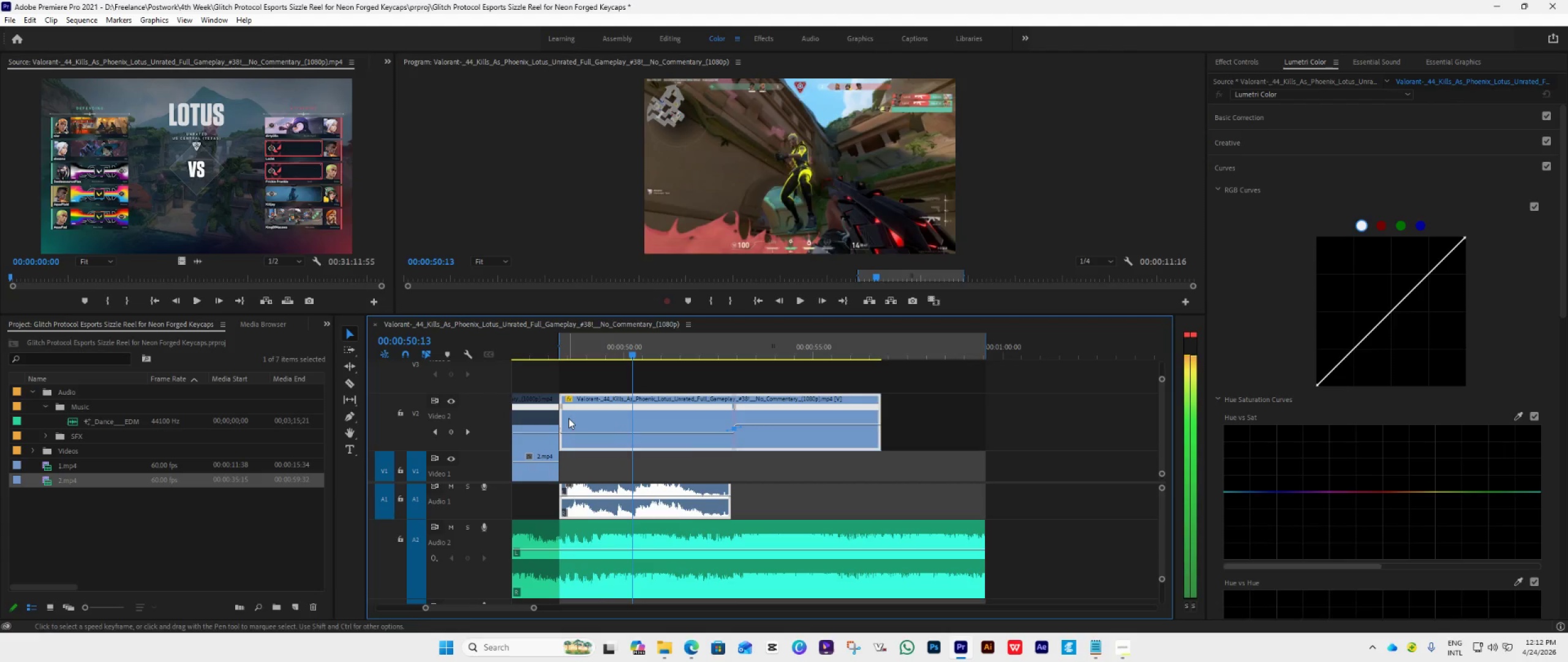 
key(ArrowRight)
 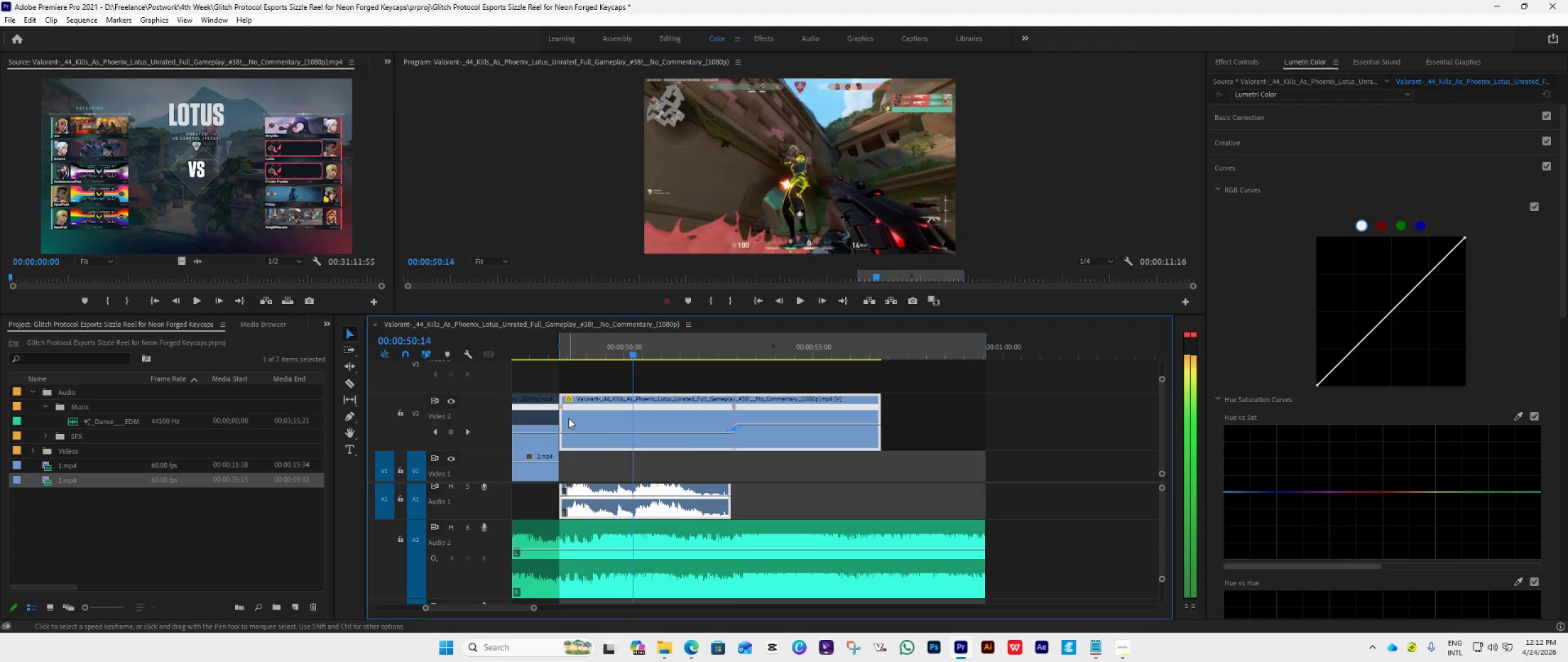 
key(ArrowRight)
 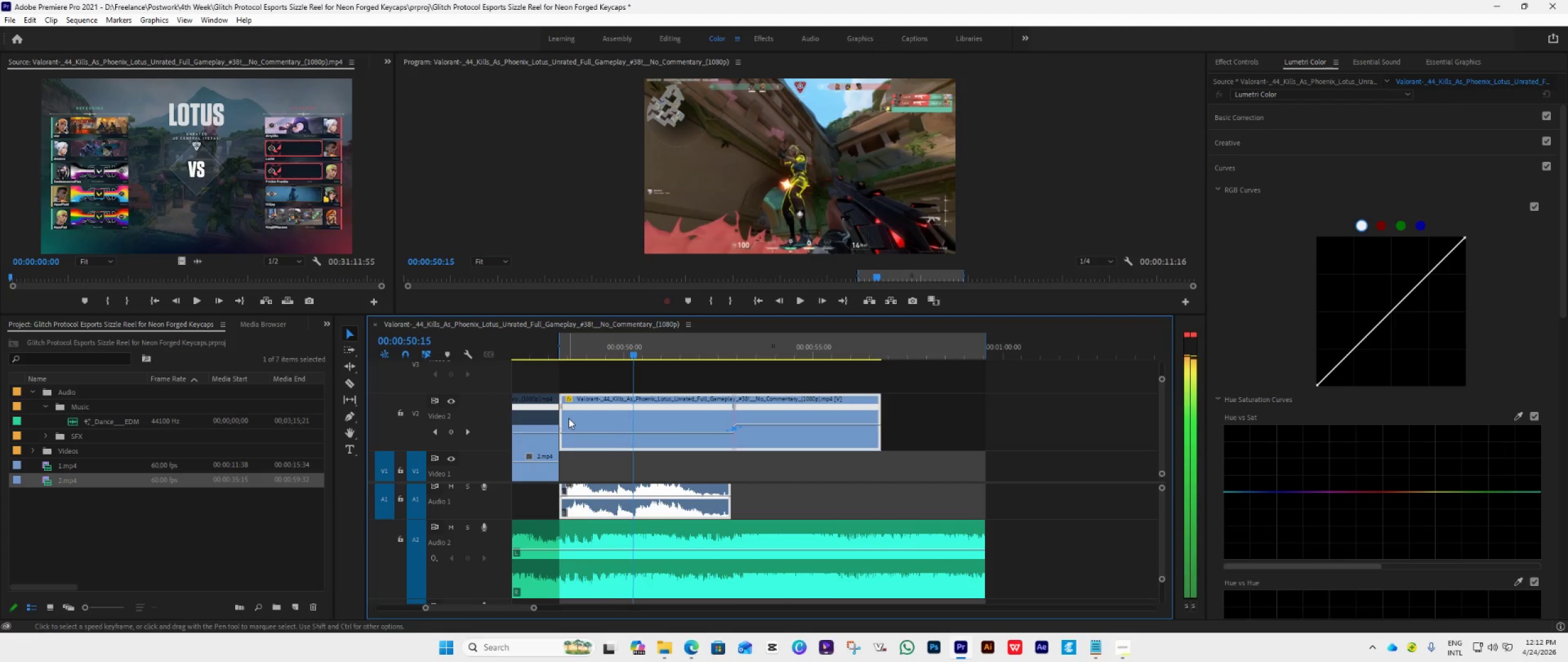 
key(ArrowRight)
 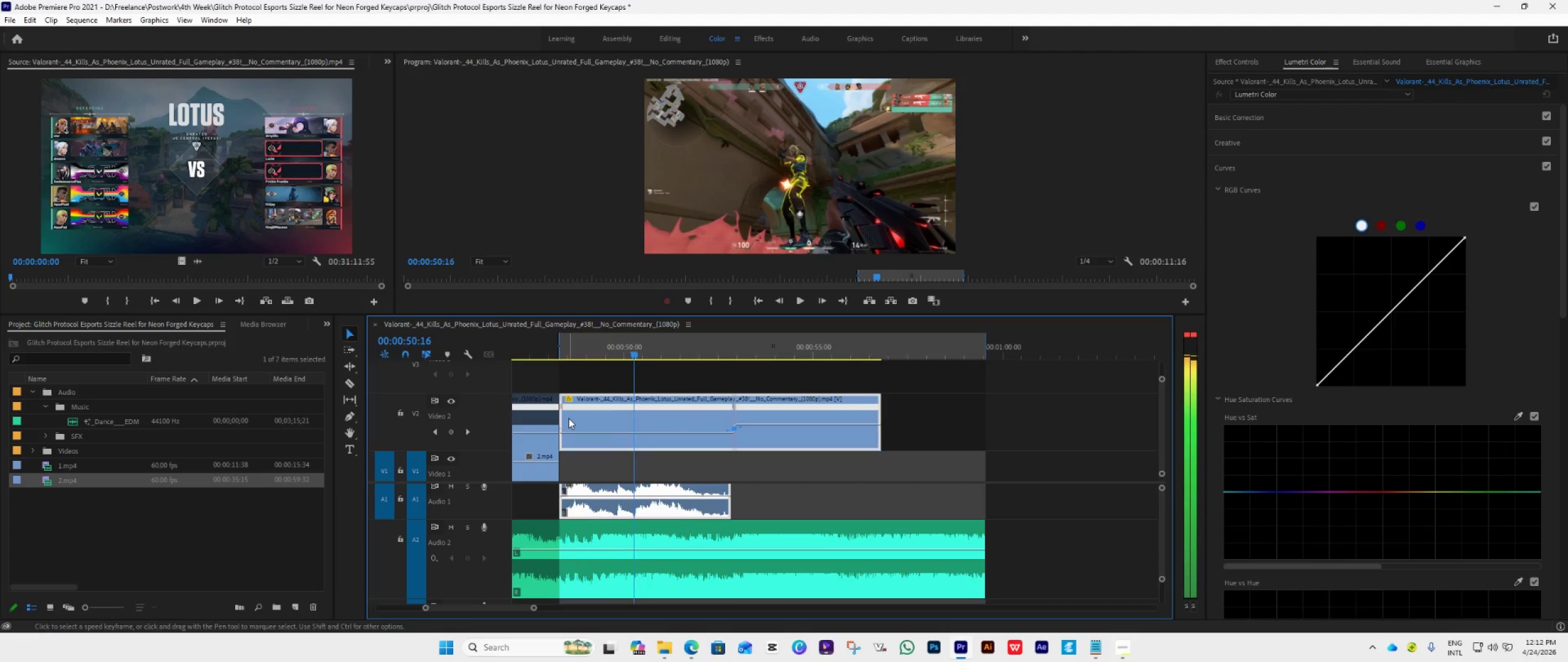 
key(ArrowRight)
 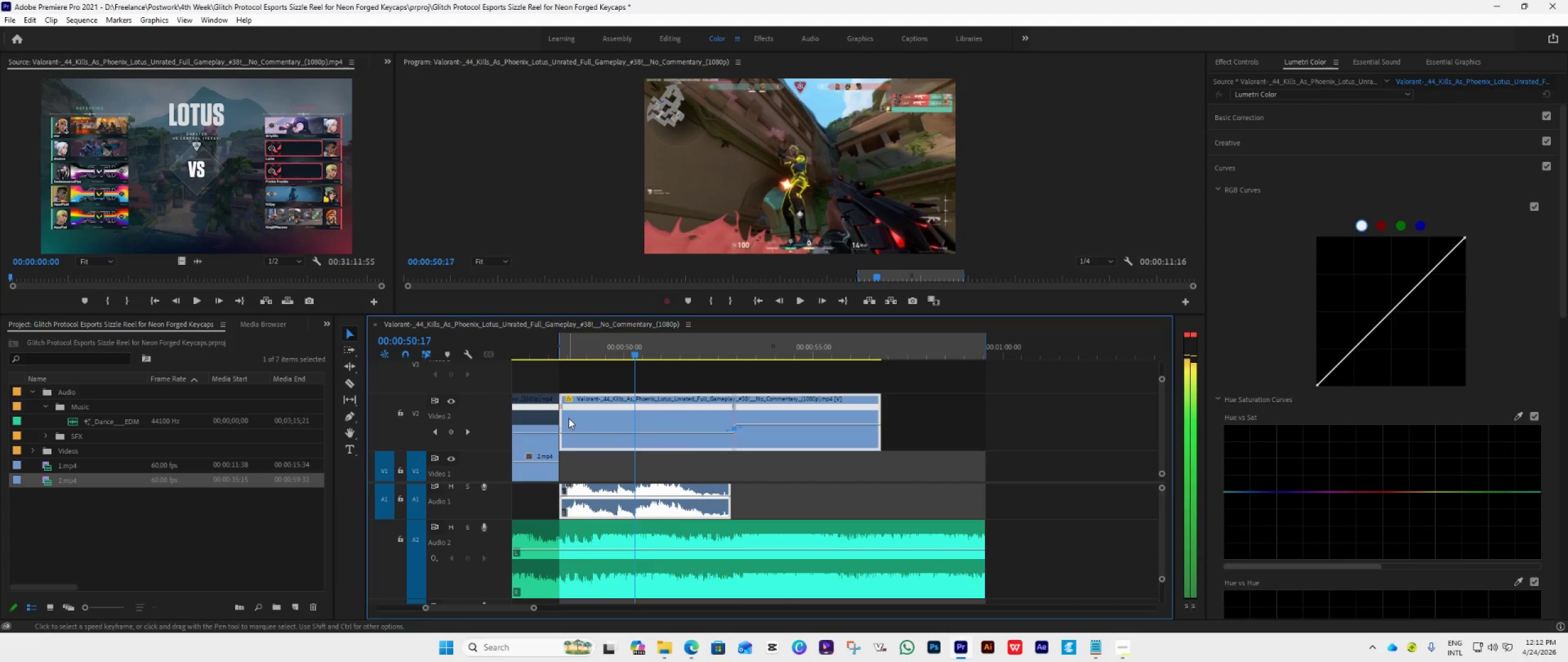 
key(ArrowRight)
 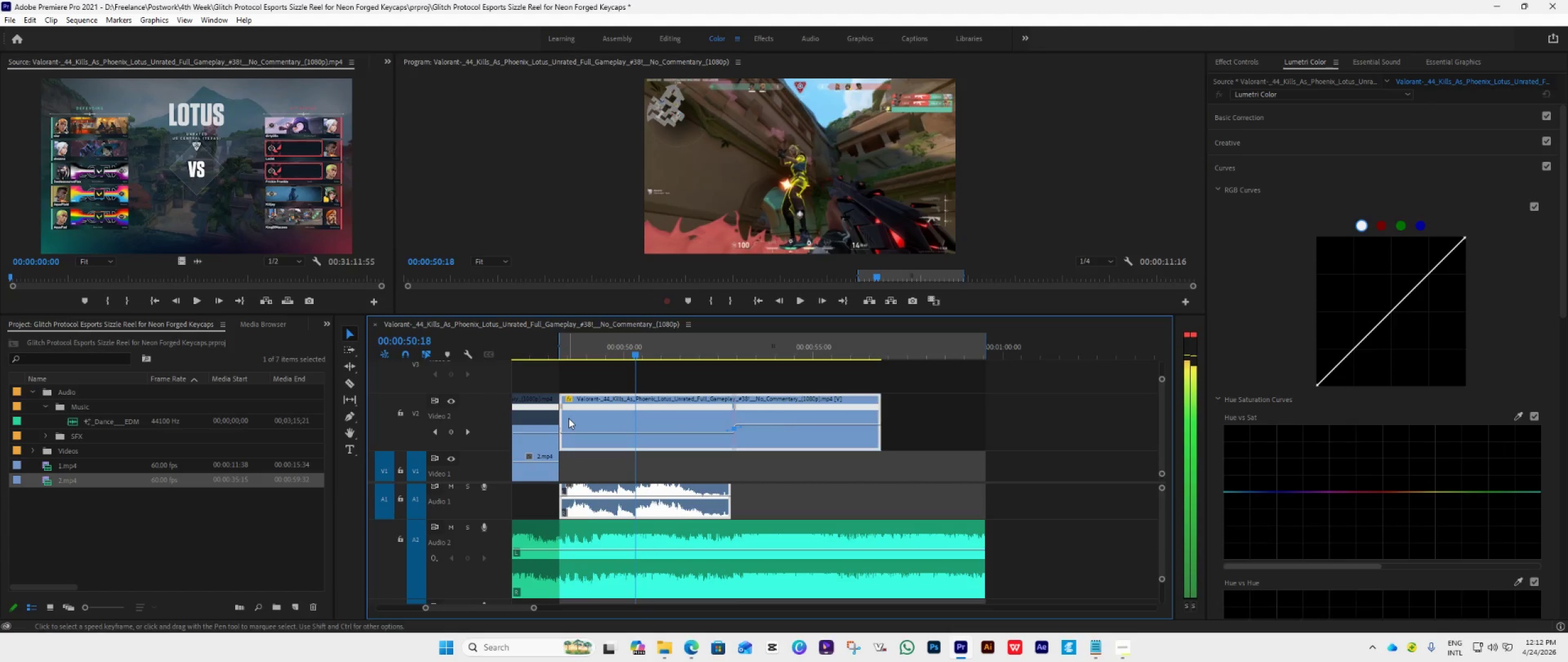 
key(ArrowRight)
 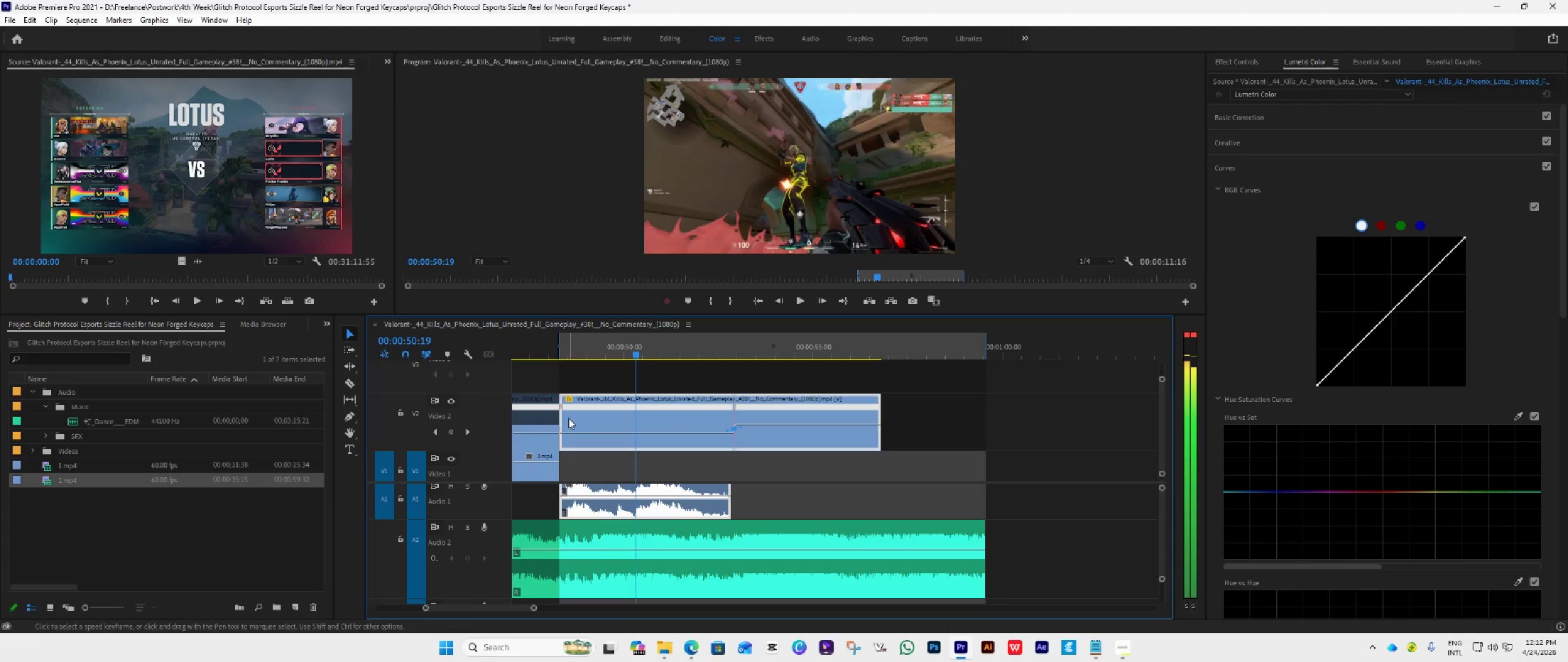 
key(ArrowRight)
 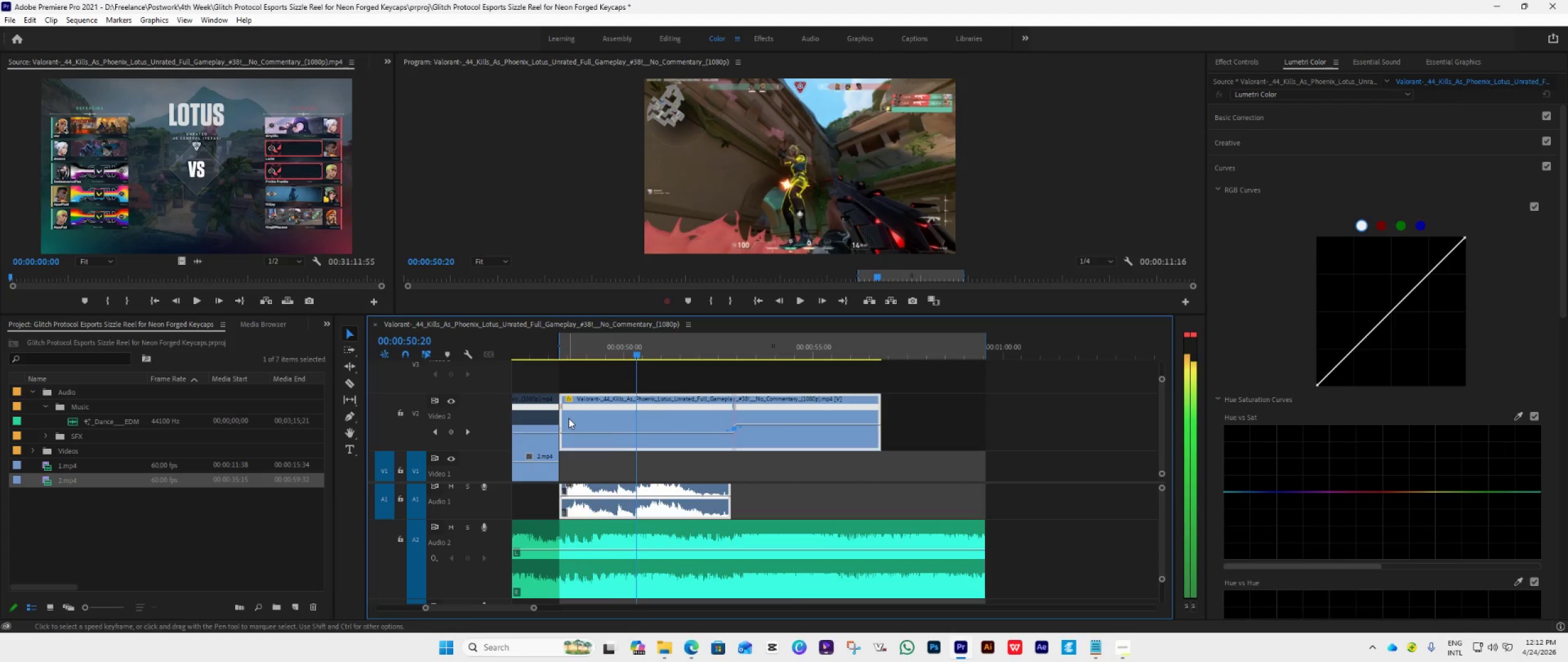 
key(ArrowRight)
 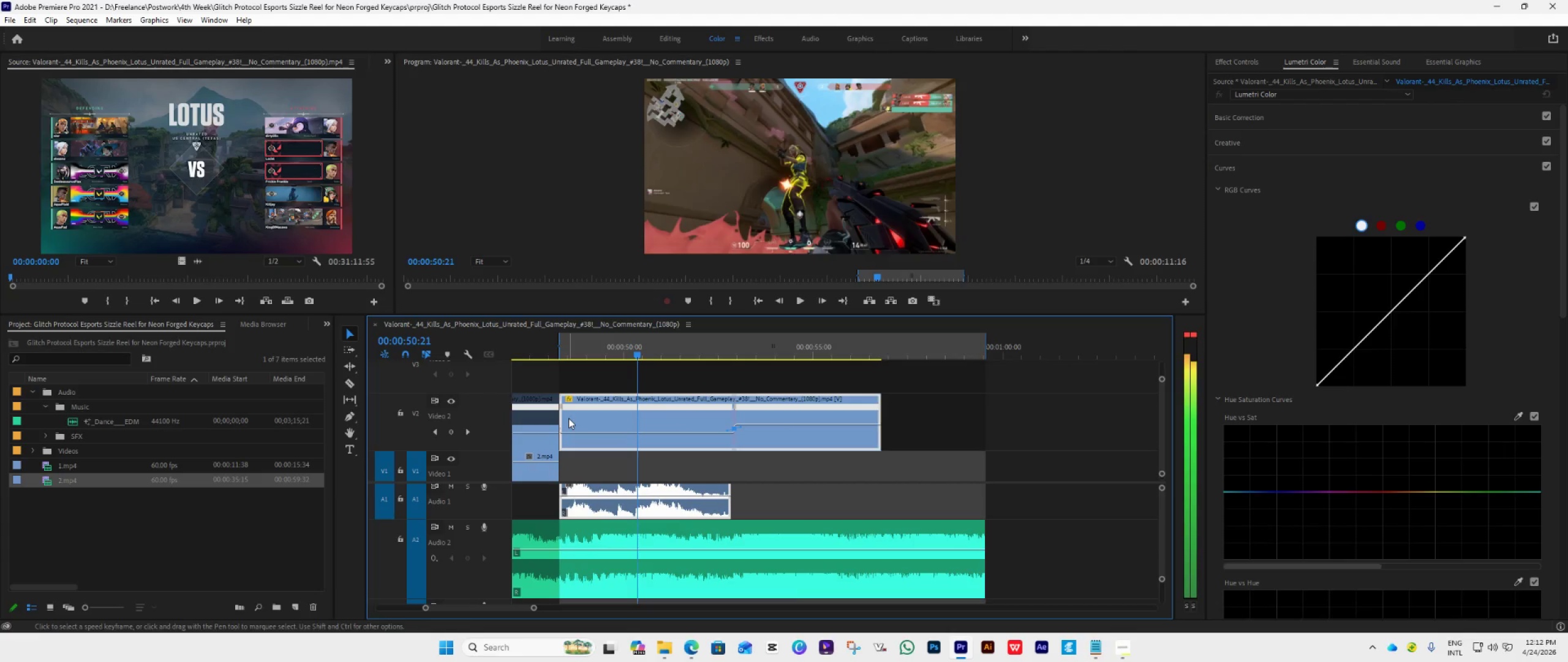 
key(ArrowRight)
 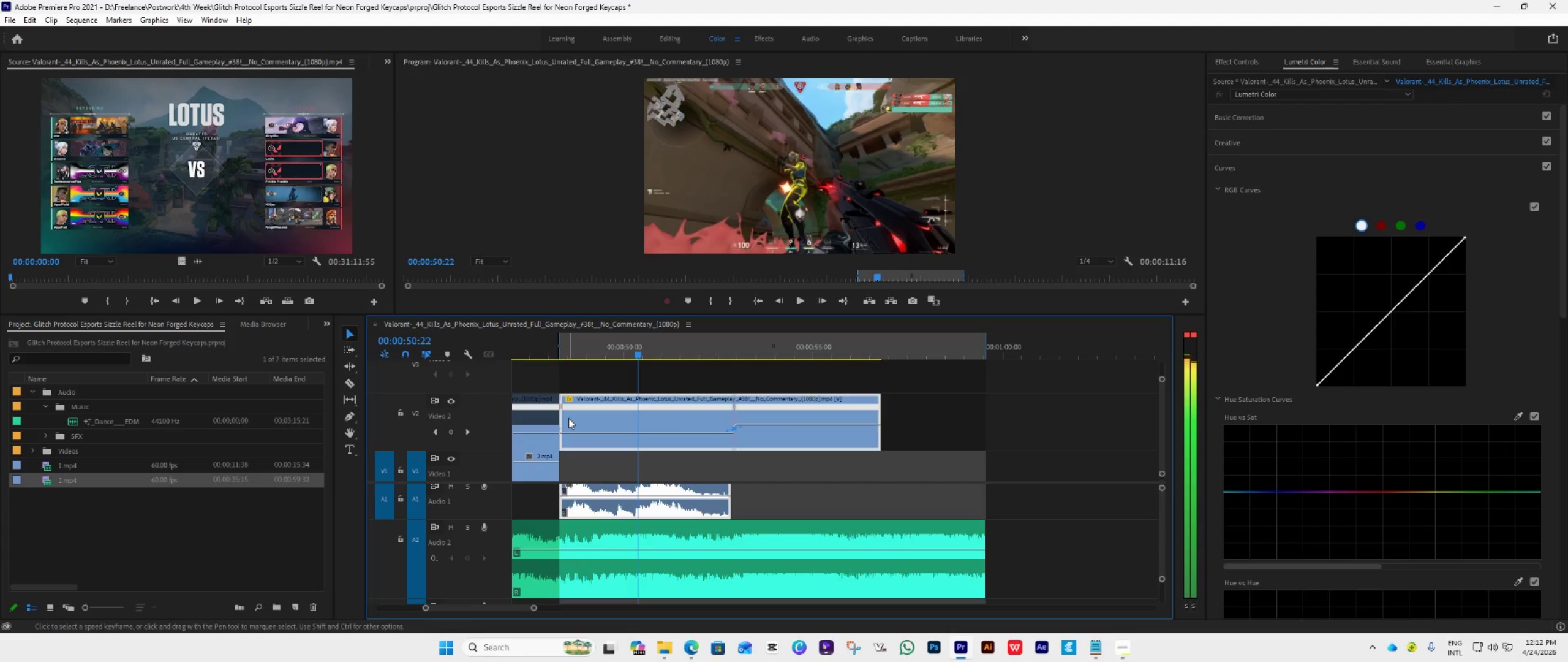 
key(ArrowRight)
 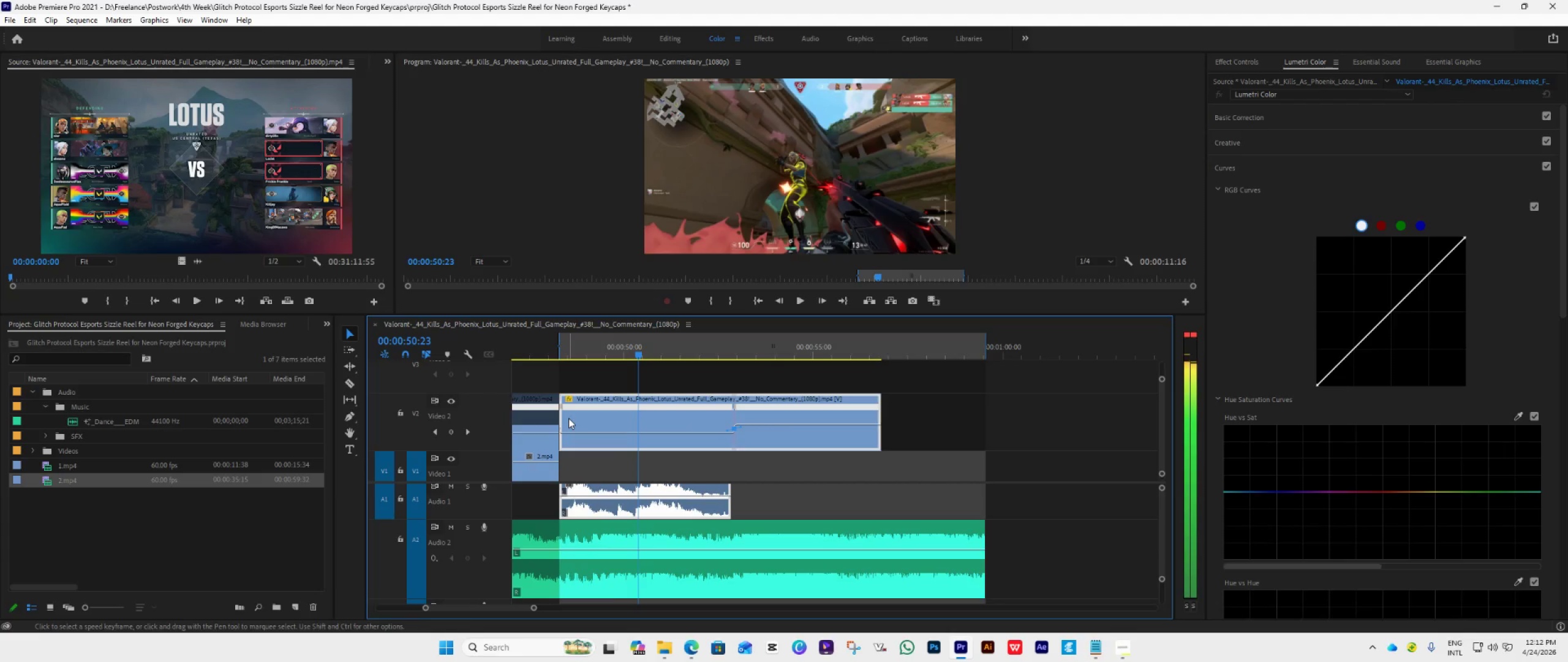 
key(ArrowRight)
 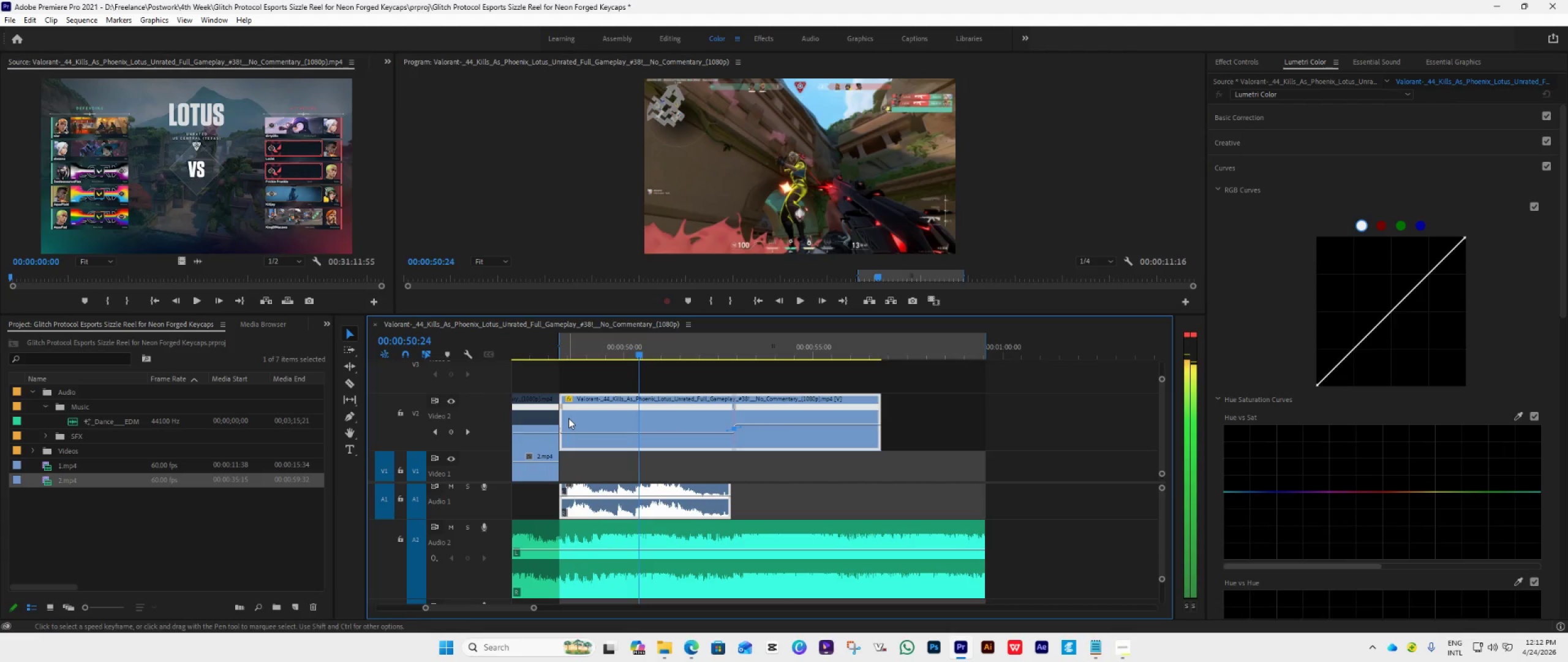 
key(ArrowRight)
 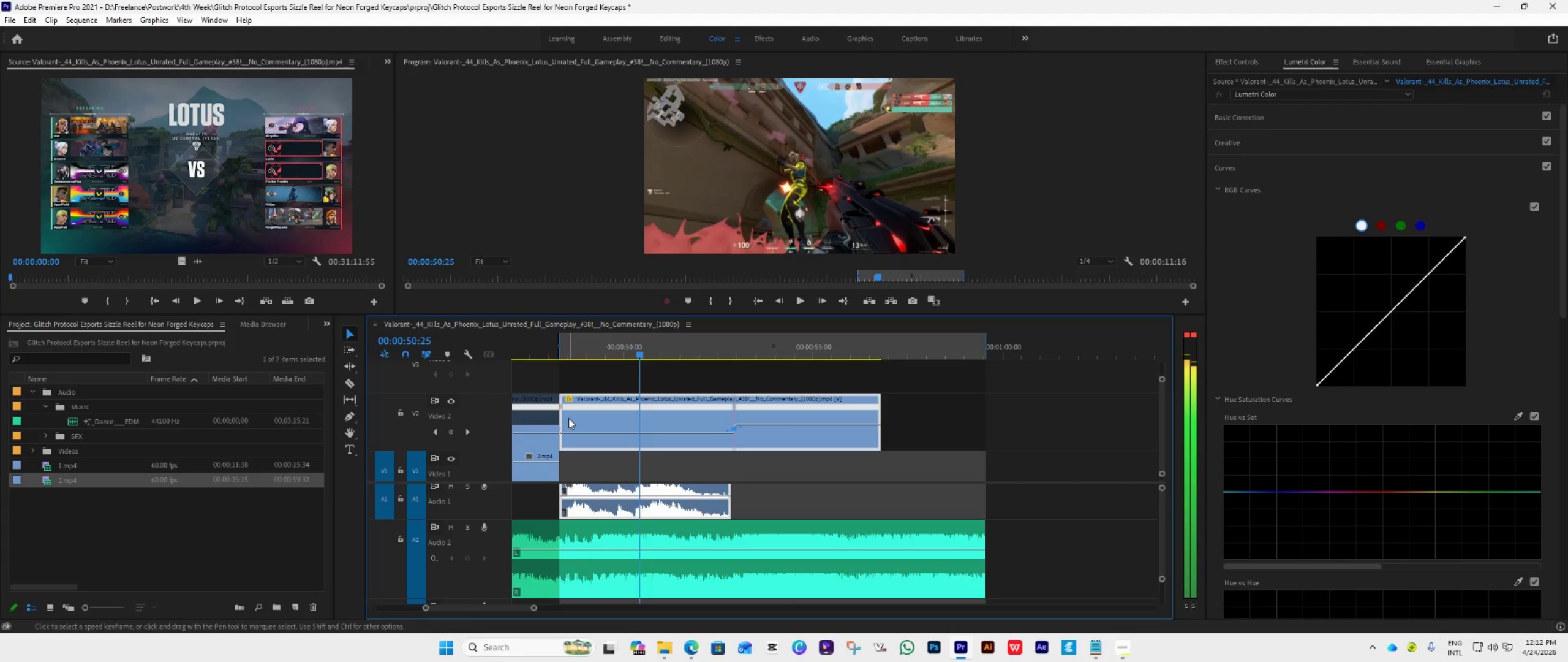 
key(ArrowRight)
 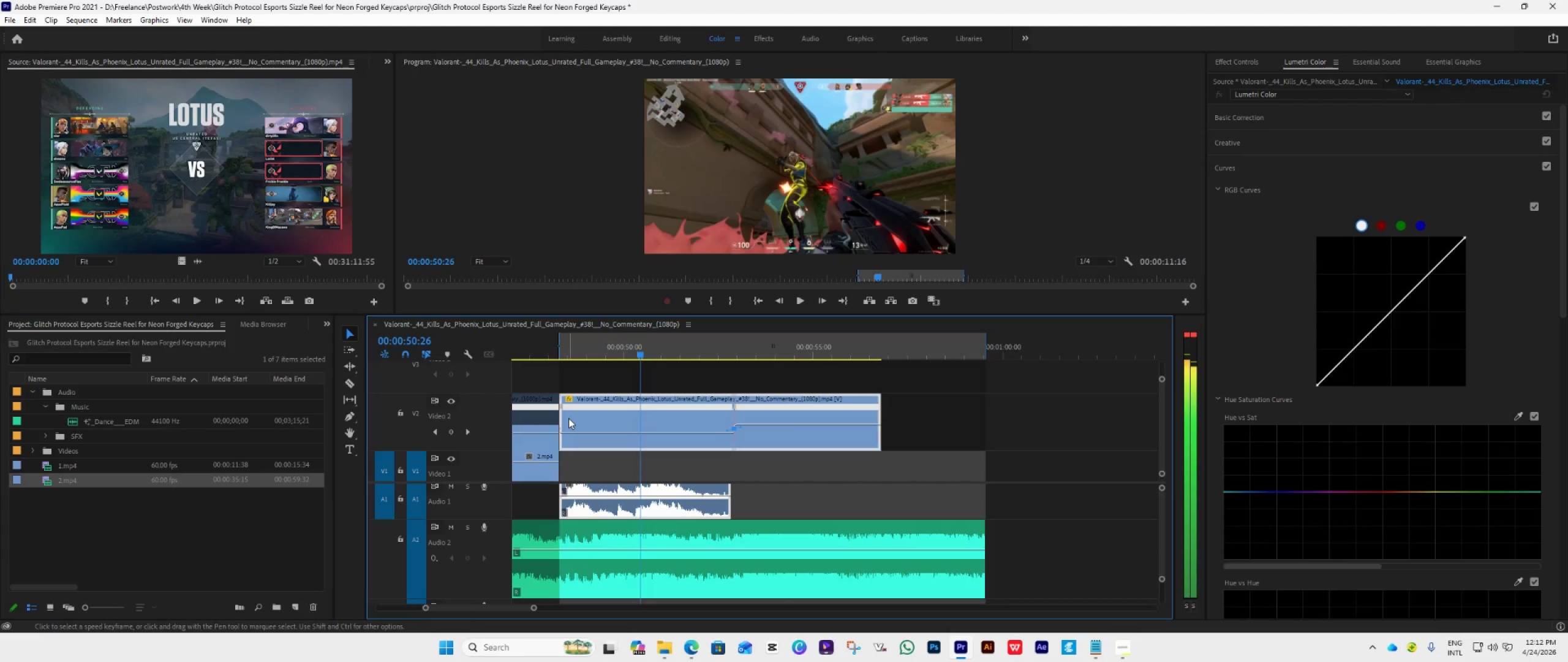 
key(ArrowRight)
 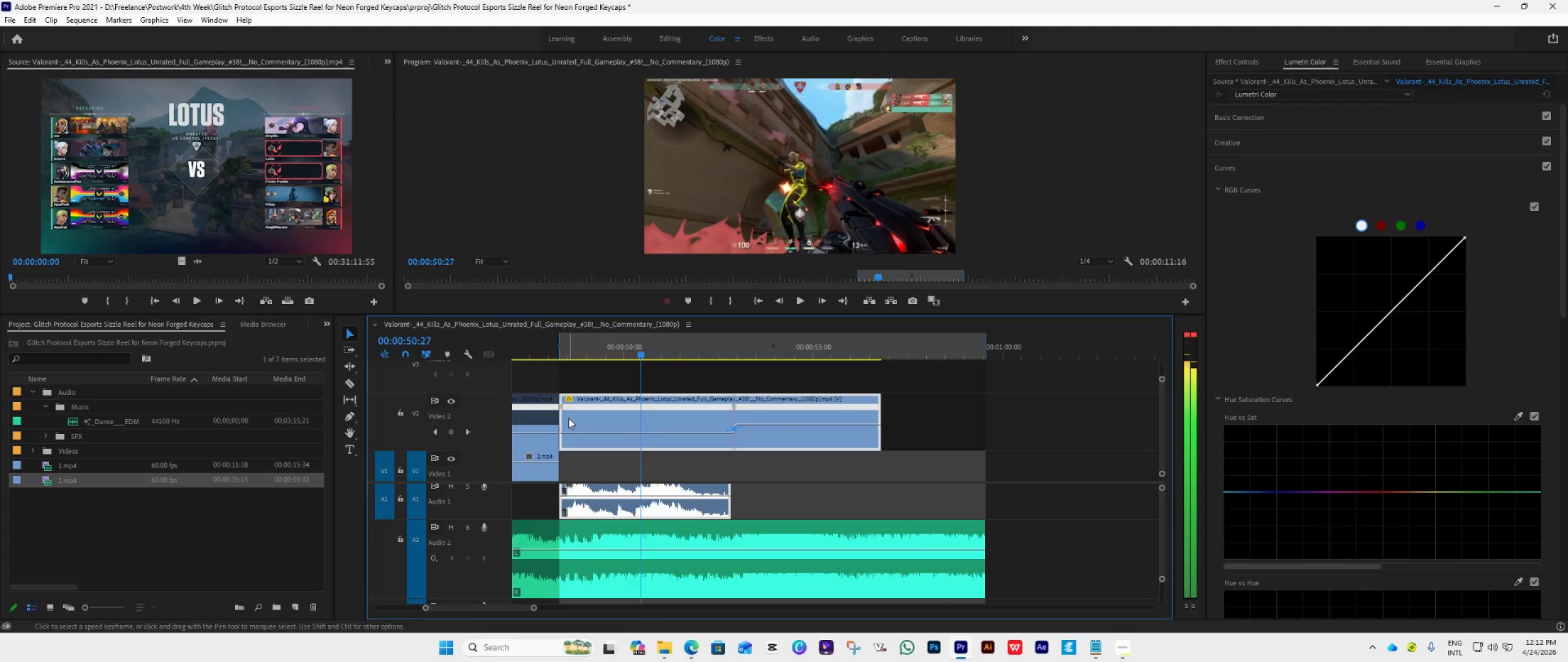 
key(ArrowRight)
 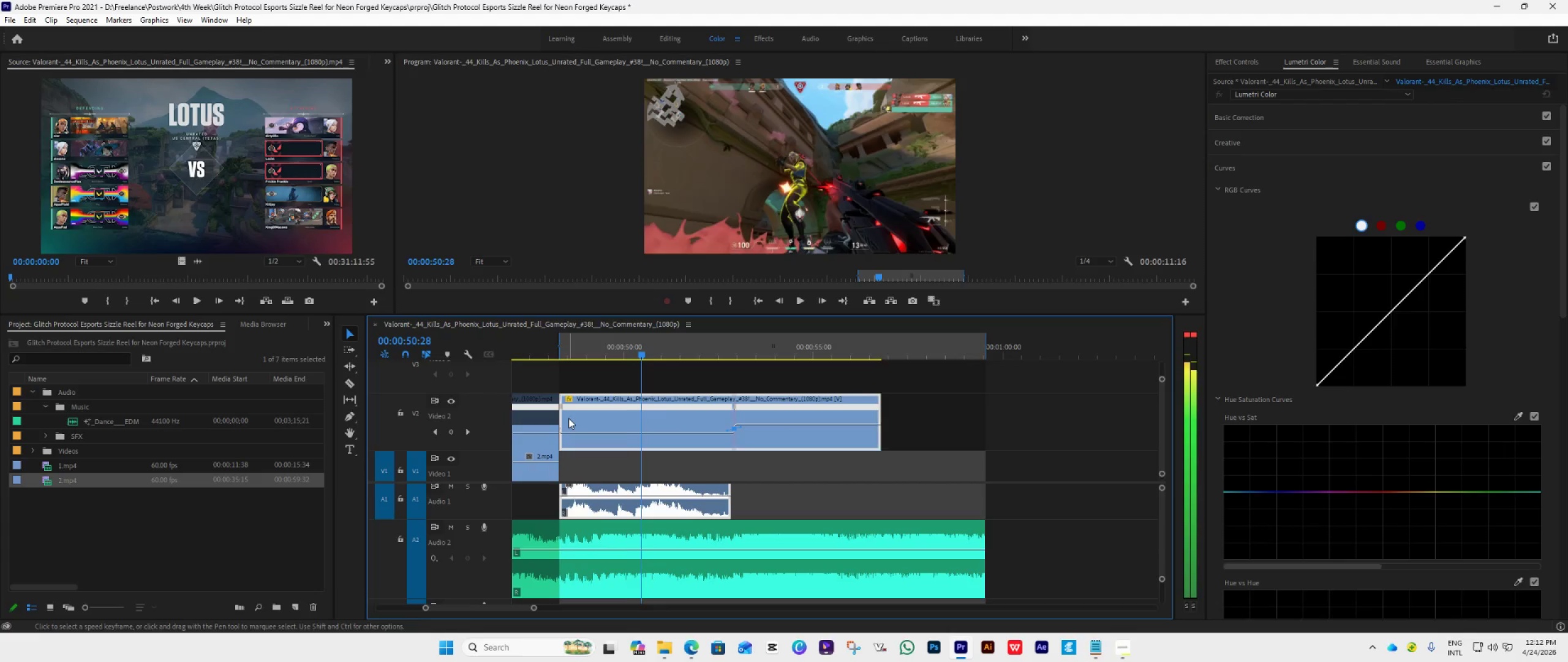 
key(ArrowRight)
 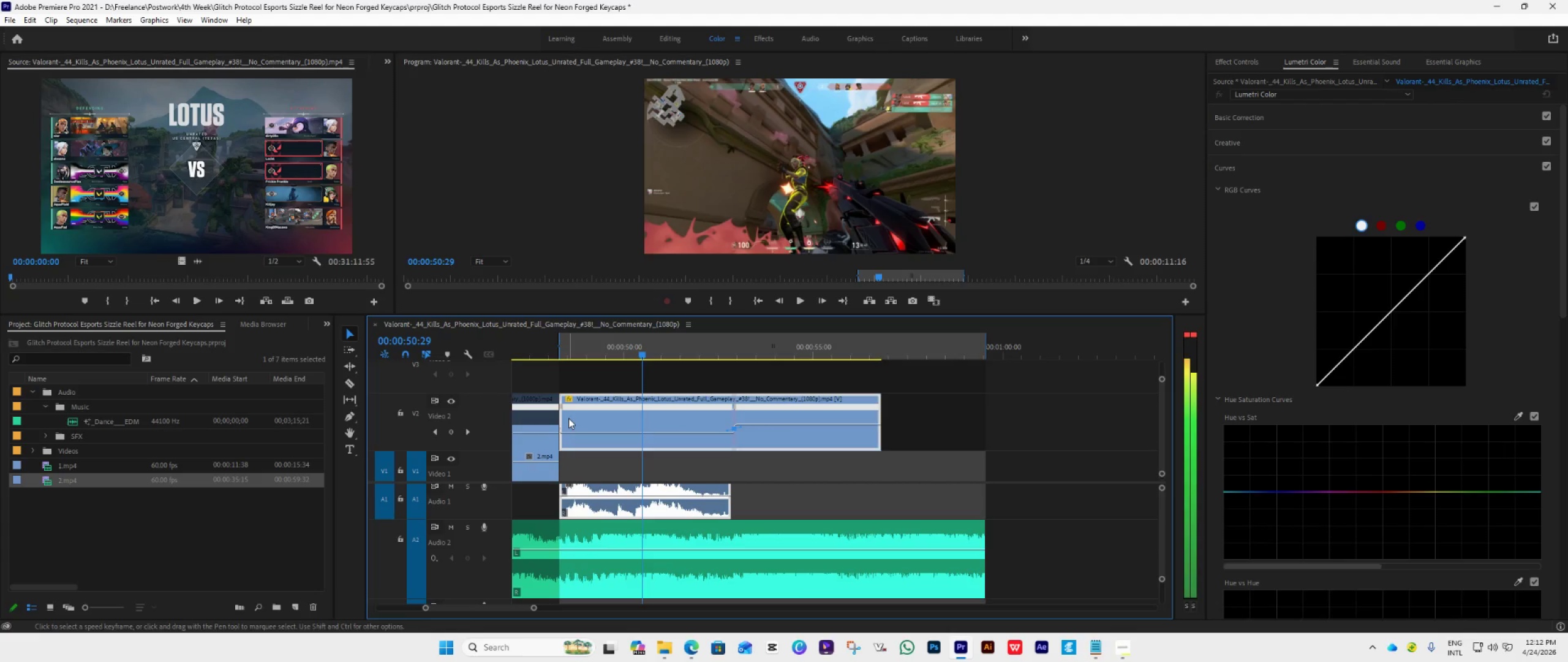 
key(ArrowRight)
 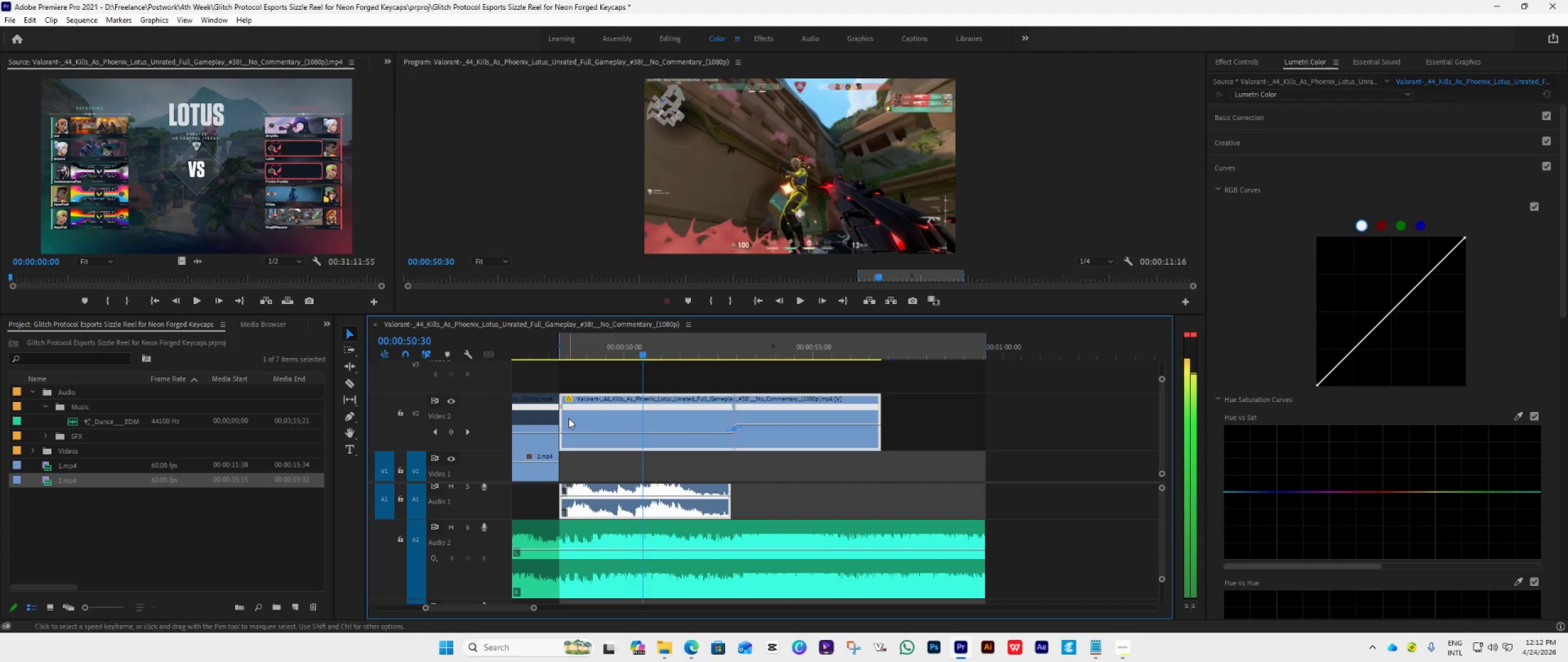 
key(ArrowRight)
 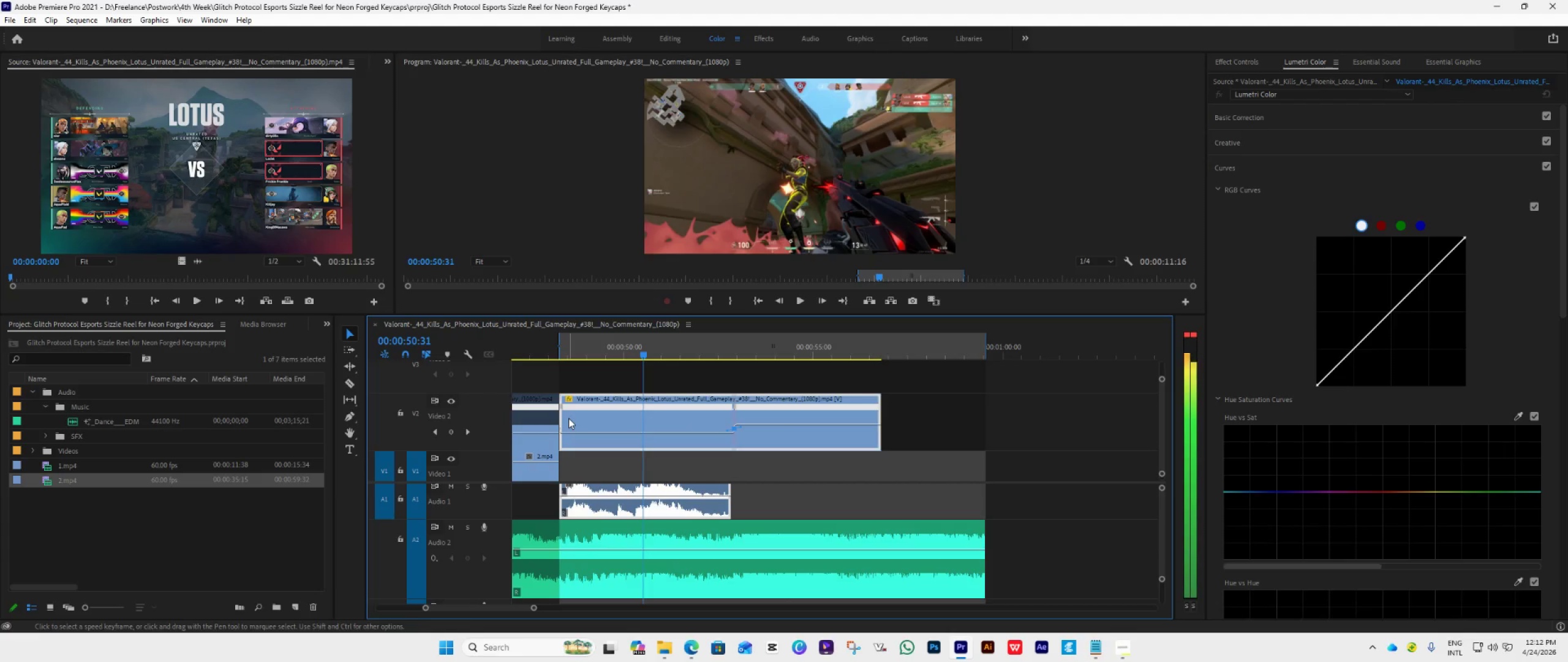 
key(ArrowRight)
 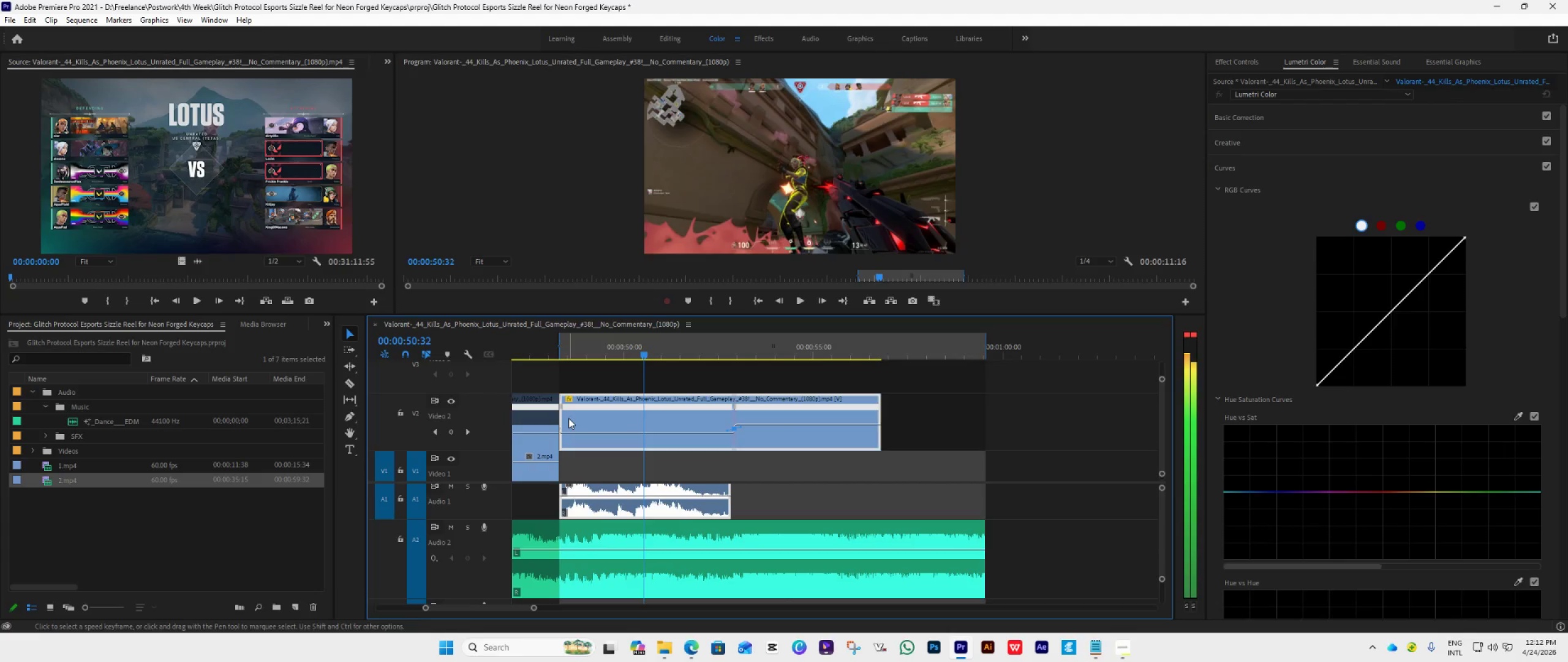 
key(ArrowRight)
 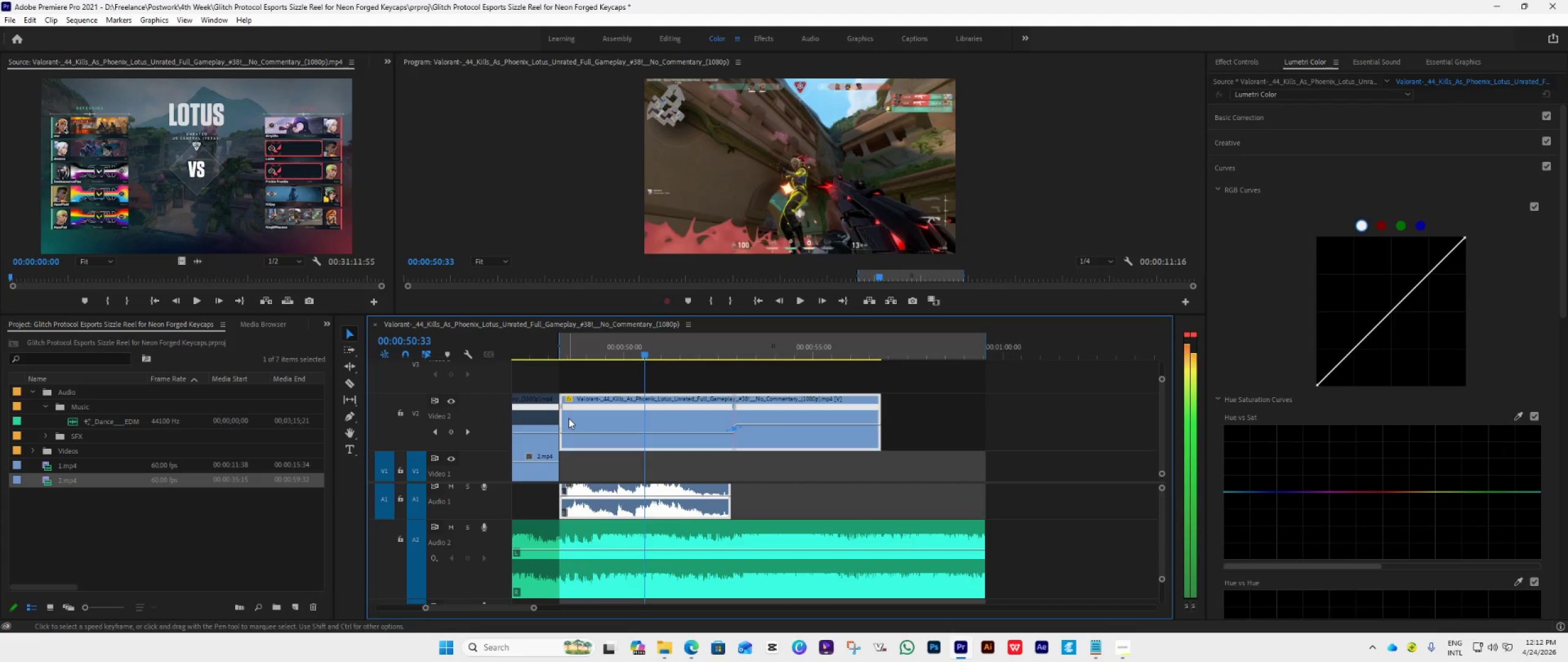 
key(ArrowRight)
 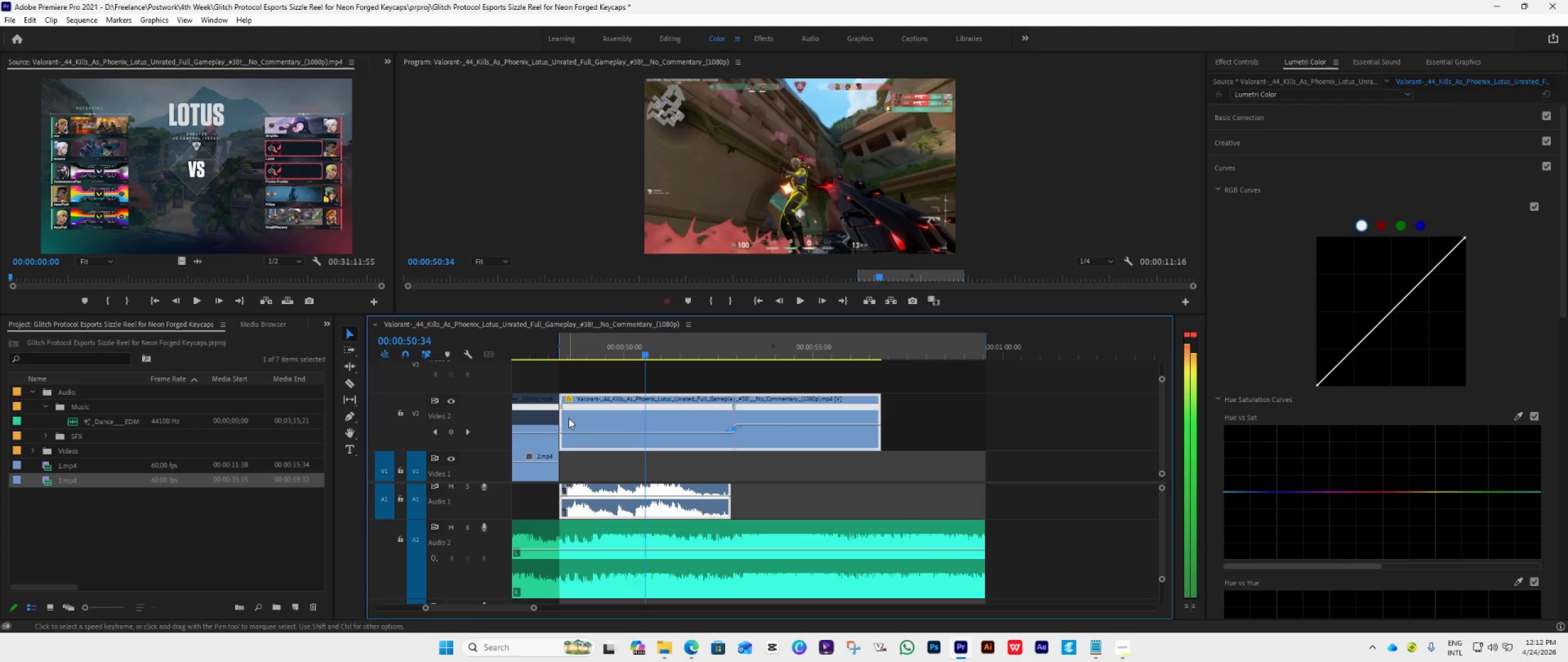 
key(ArrowRight)
 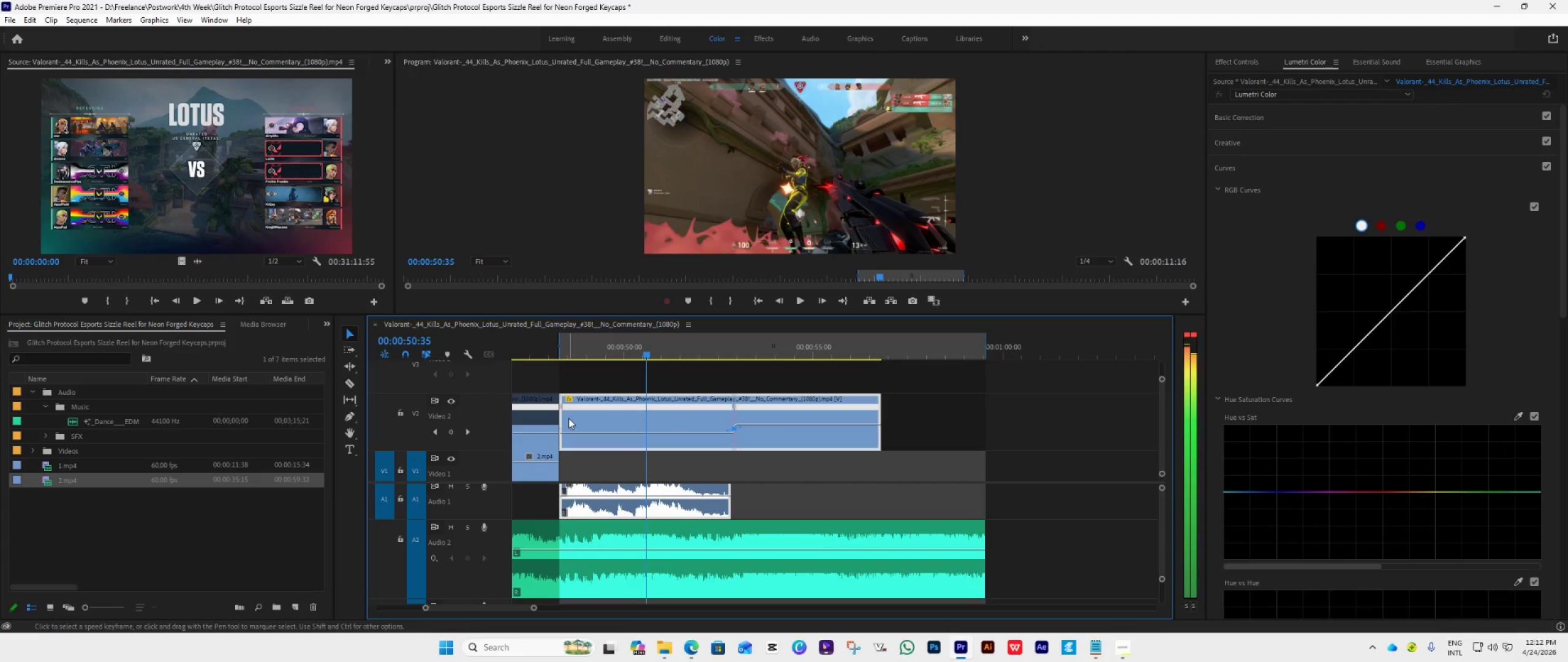 
key(ArrowRight)
 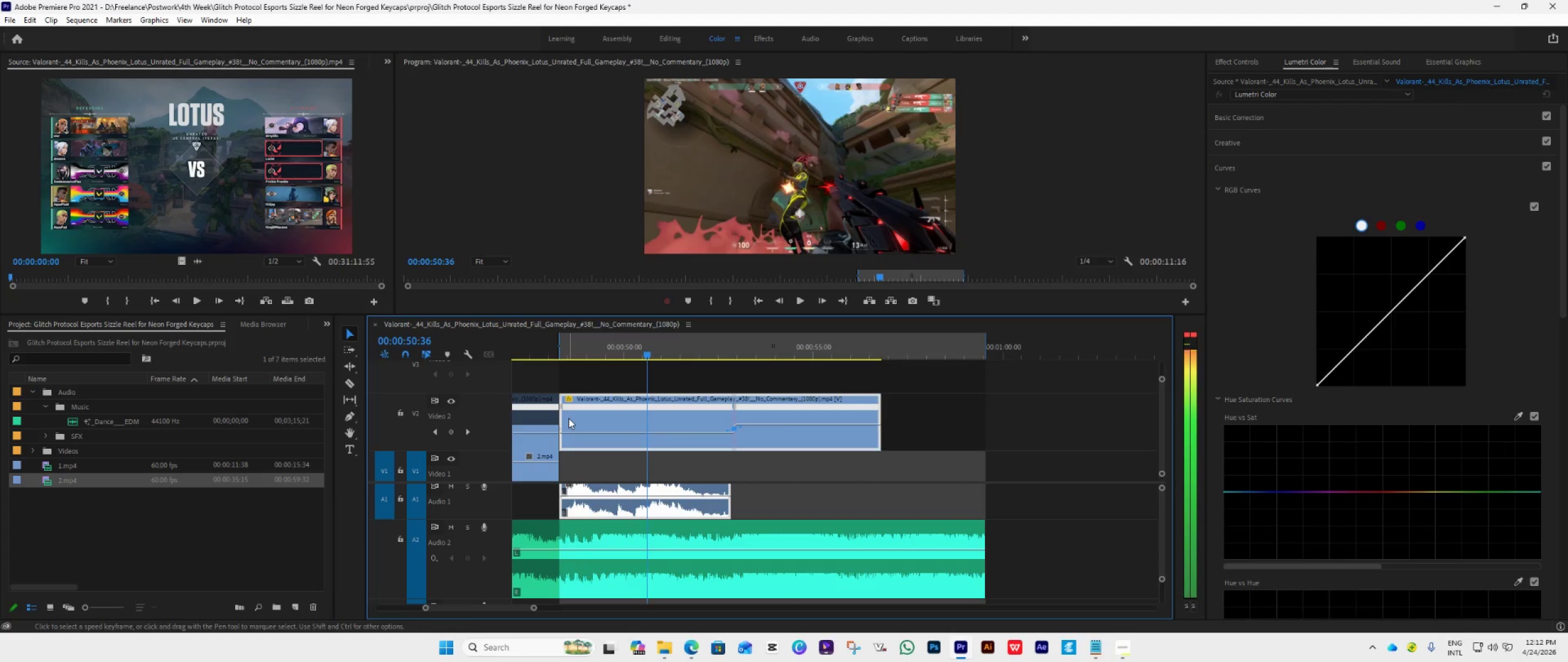 
key(ArrowRight)
 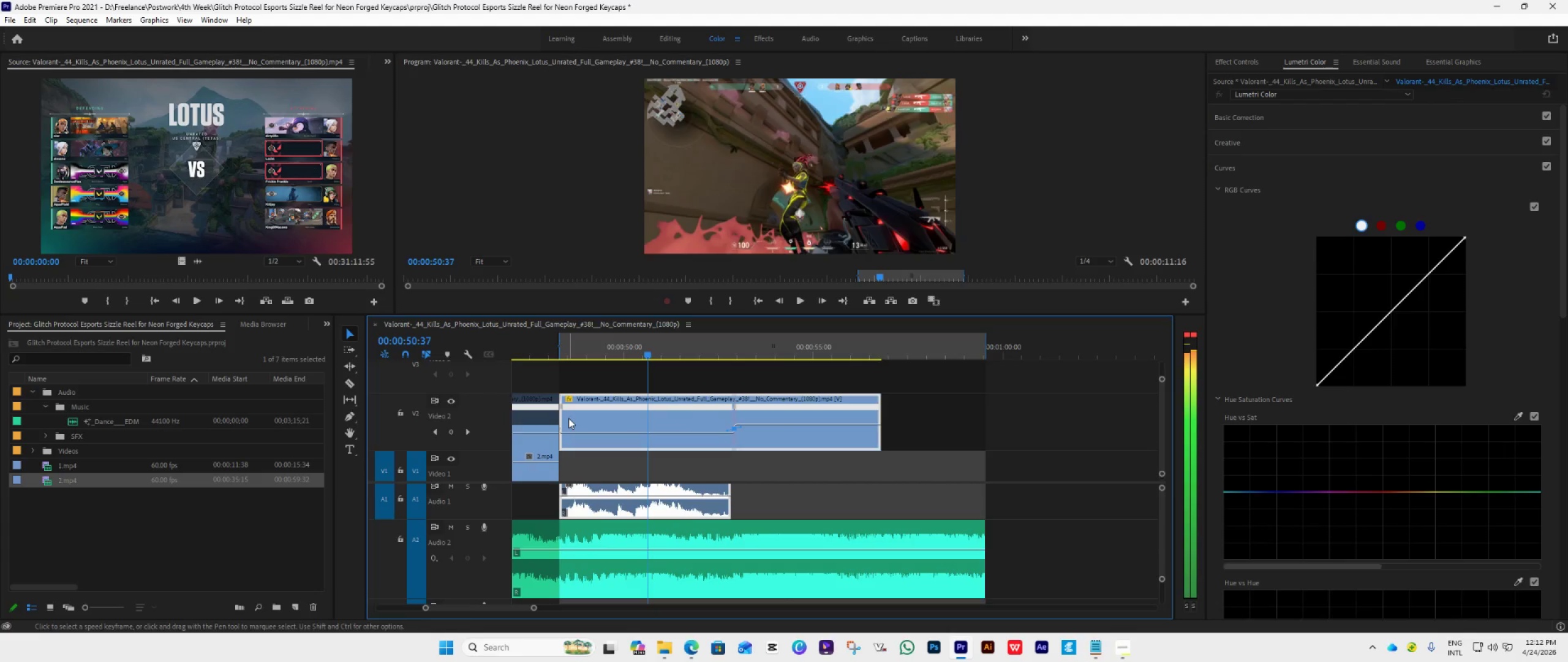 
key(ArrowRight)
 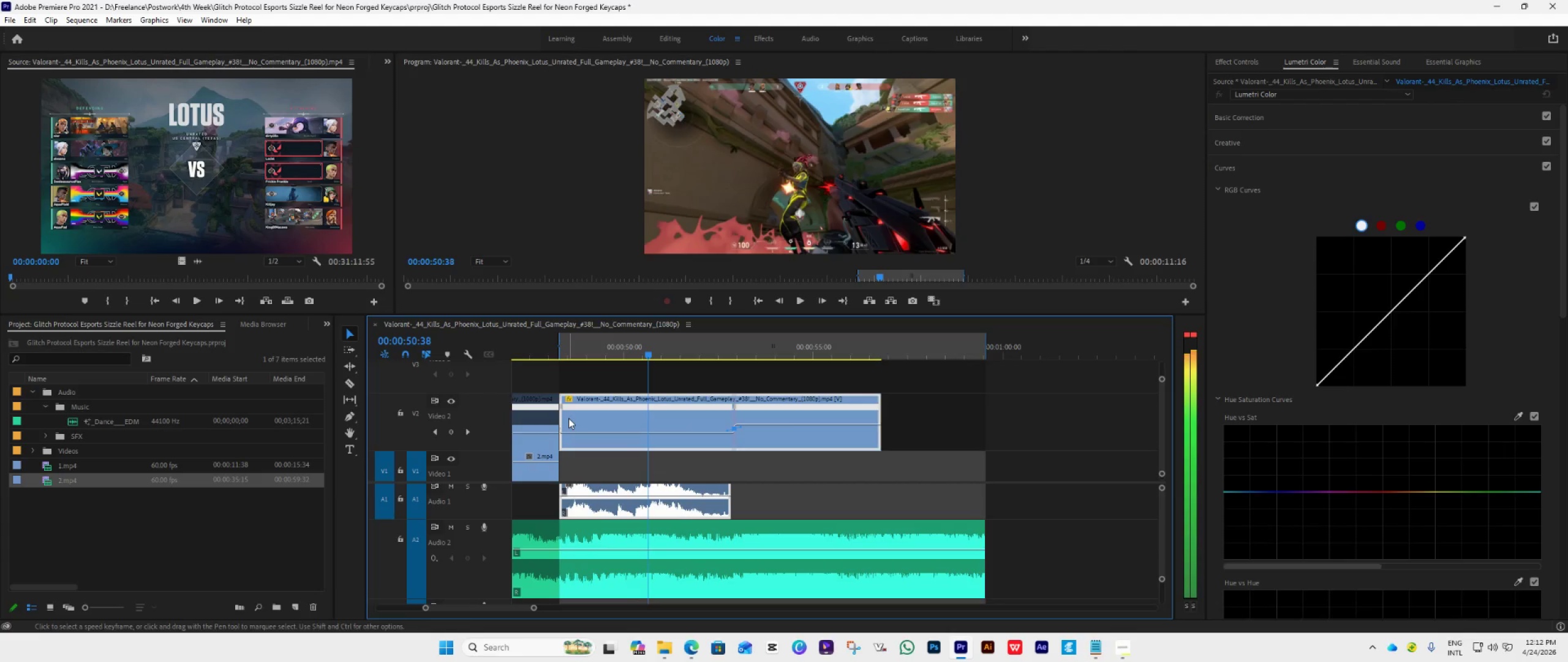 
key(ArrowRight)
 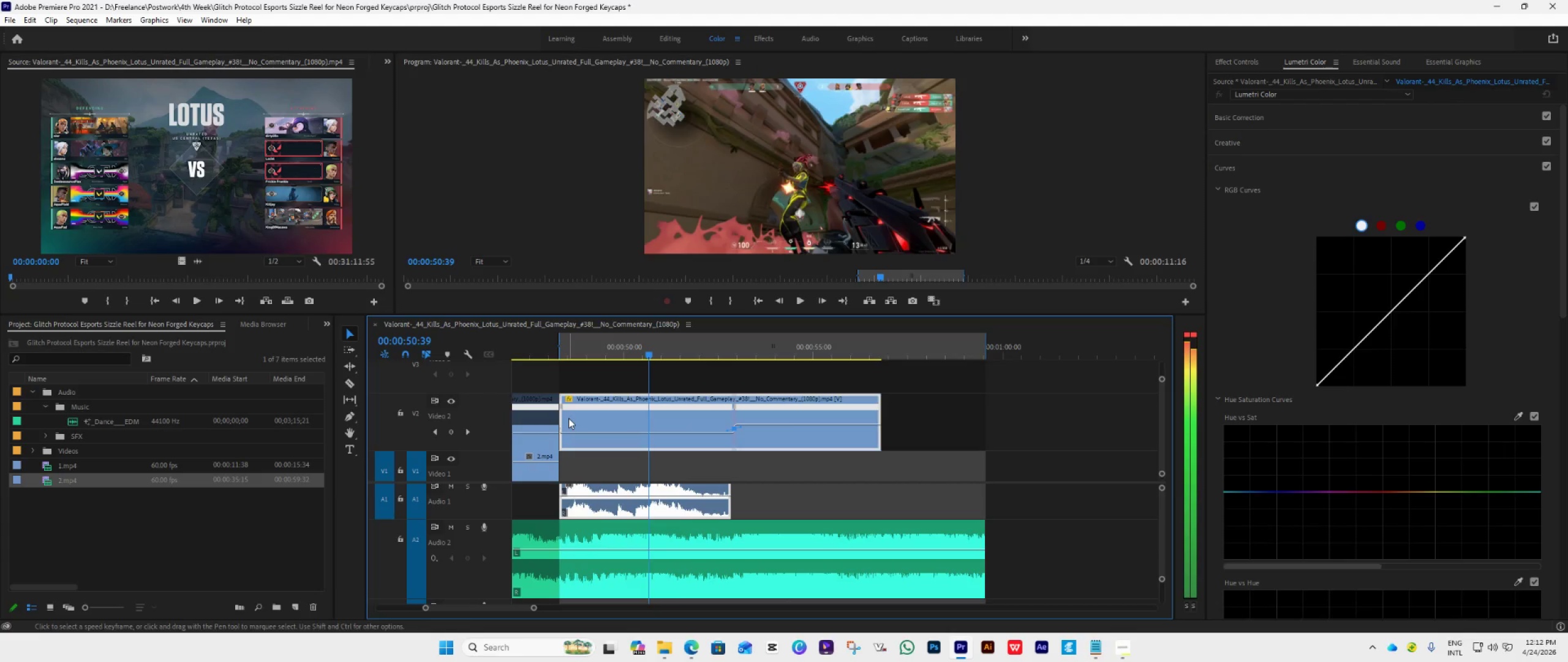 
key(ArrowRight)
 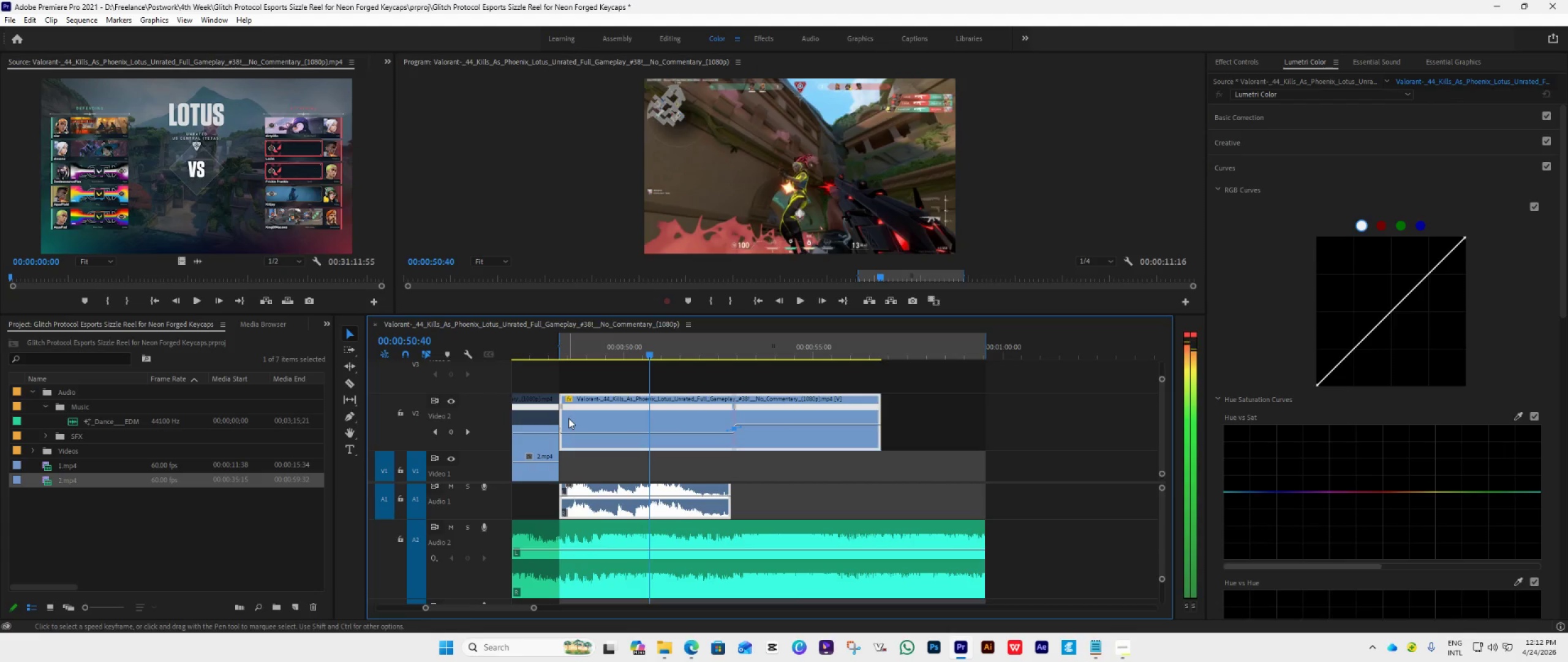 
key(ArrowRight)
 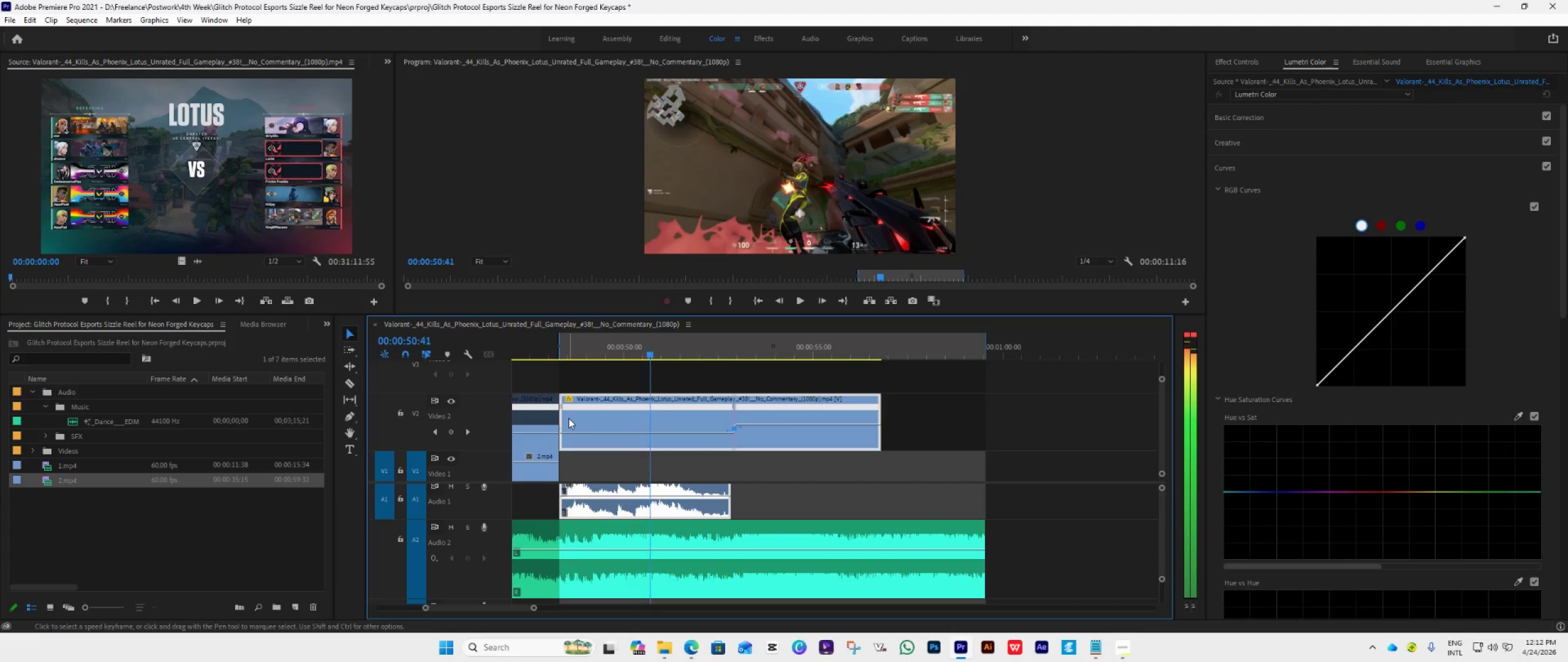 
key(ArrowRight)
 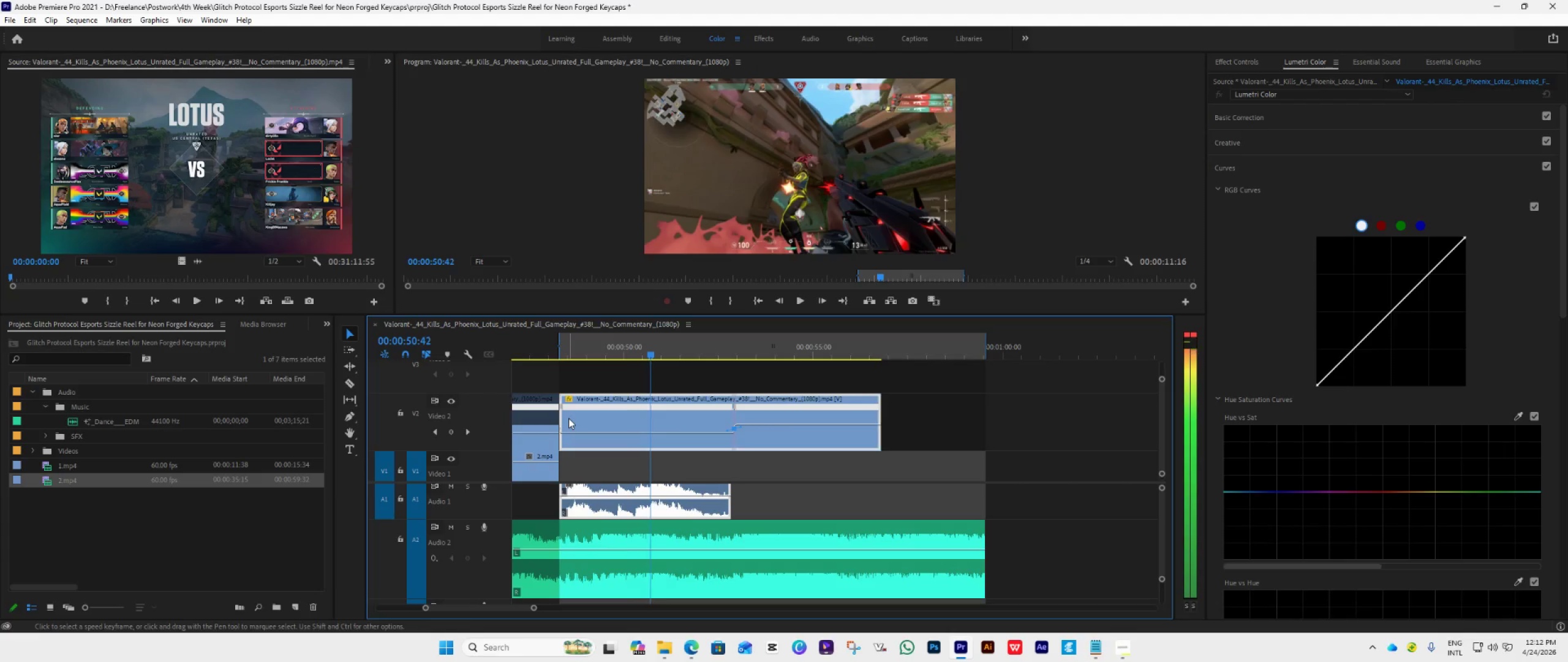 
key(ArrowRight)
 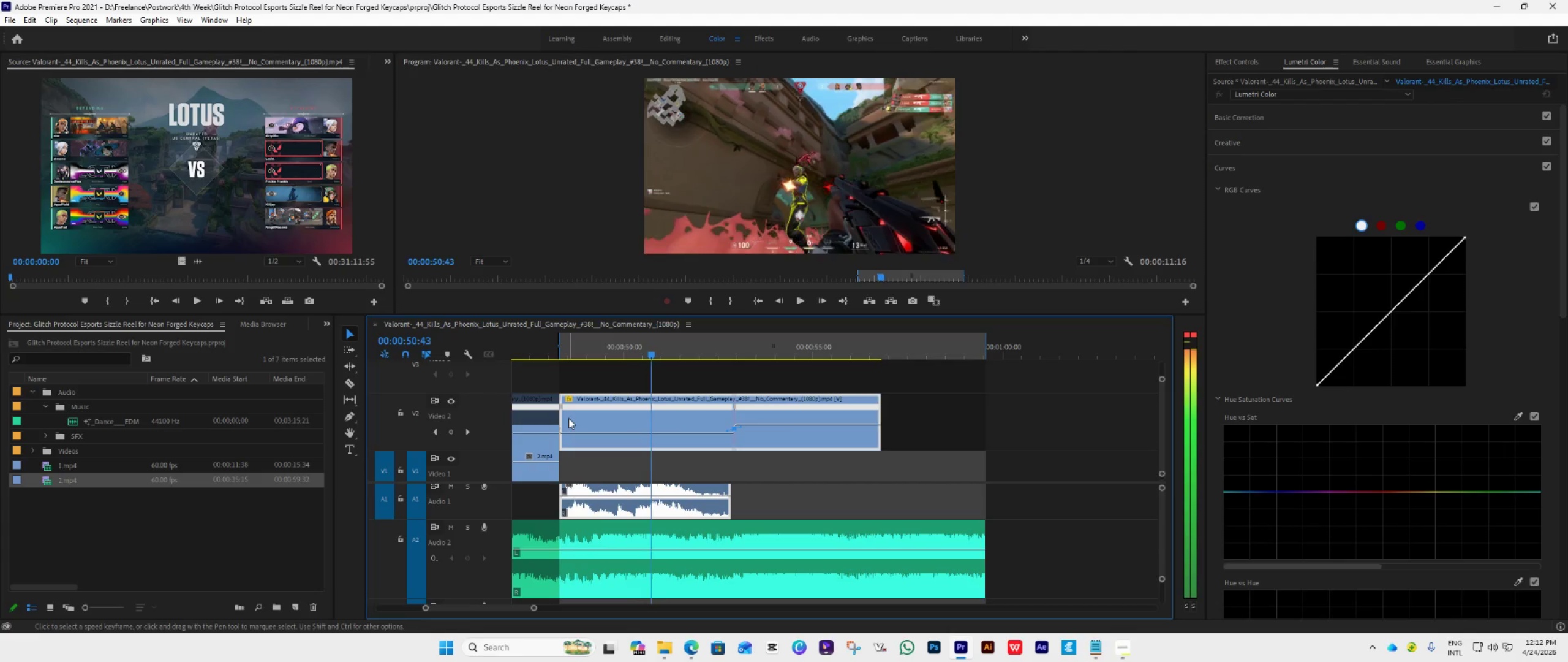 
key(ArrowRight)
 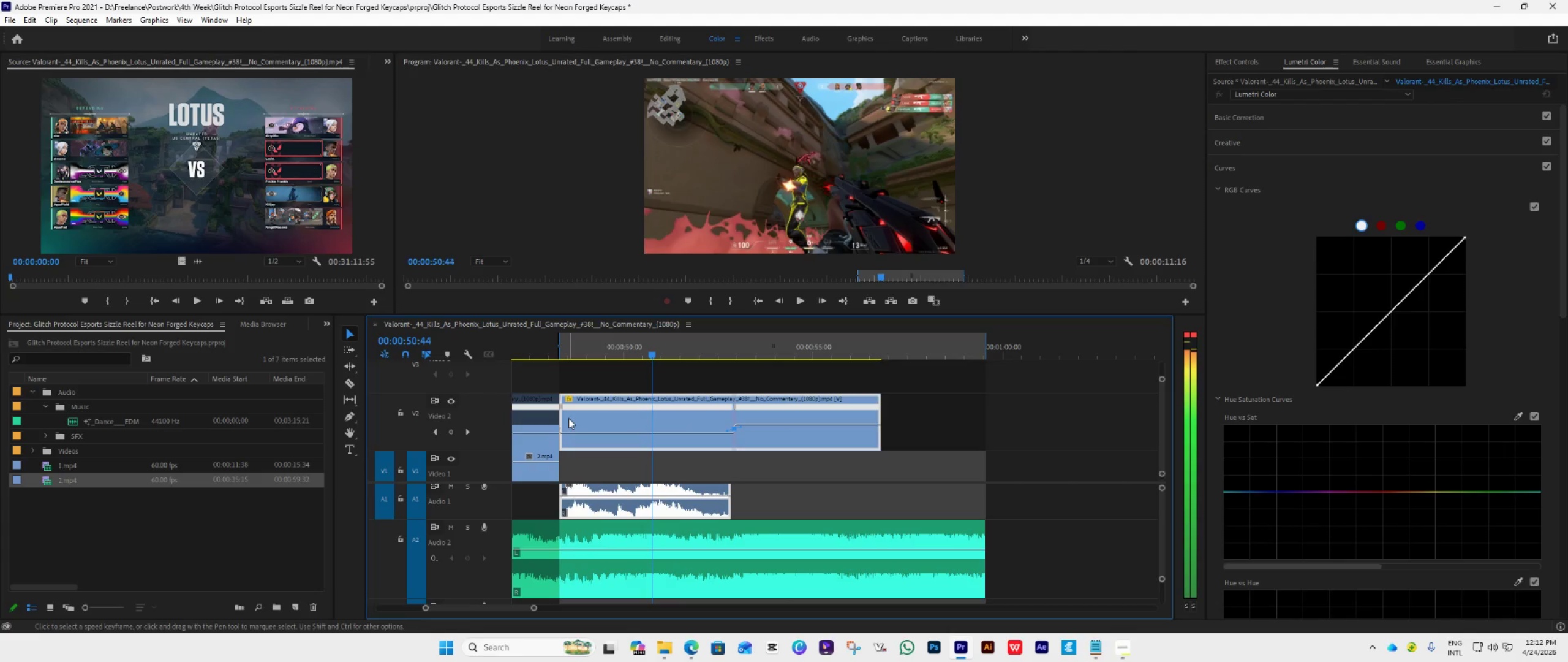 
key(ArrowRight)
 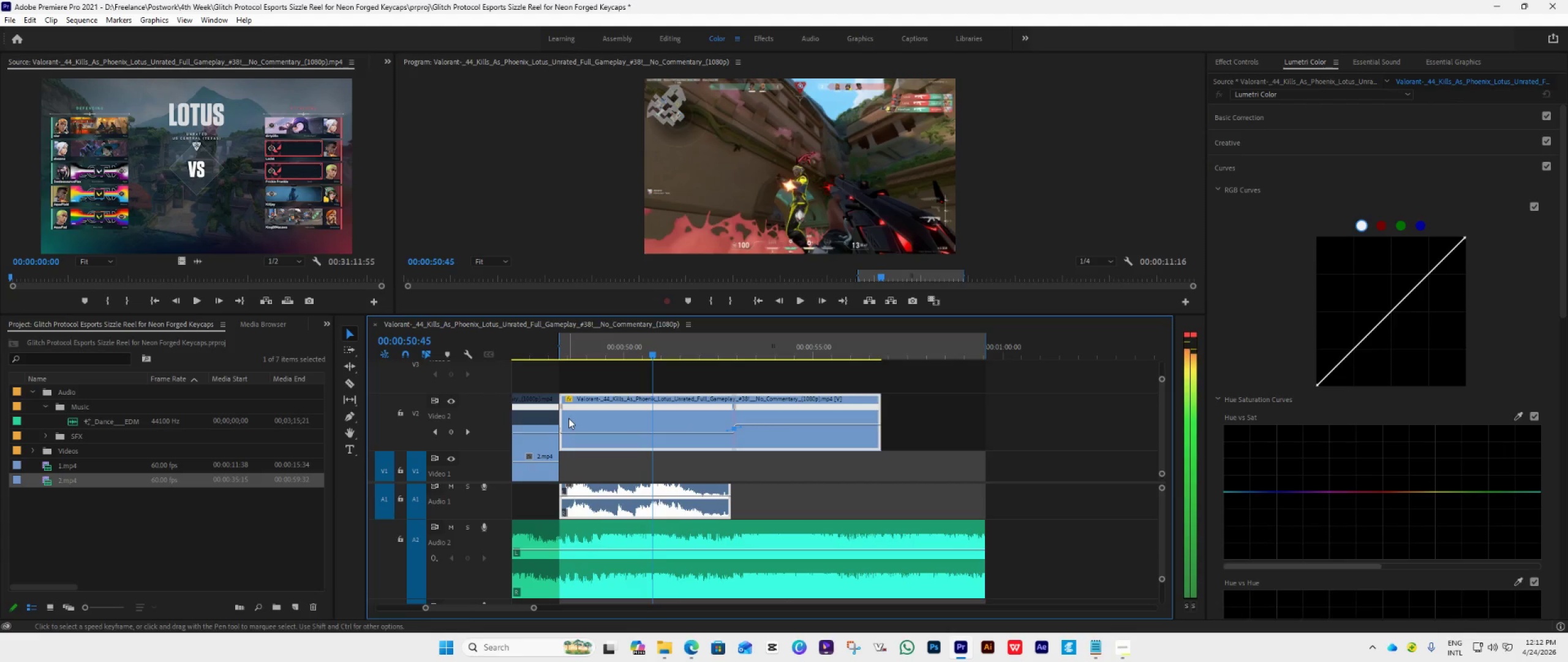 
key(ArrowRight)
 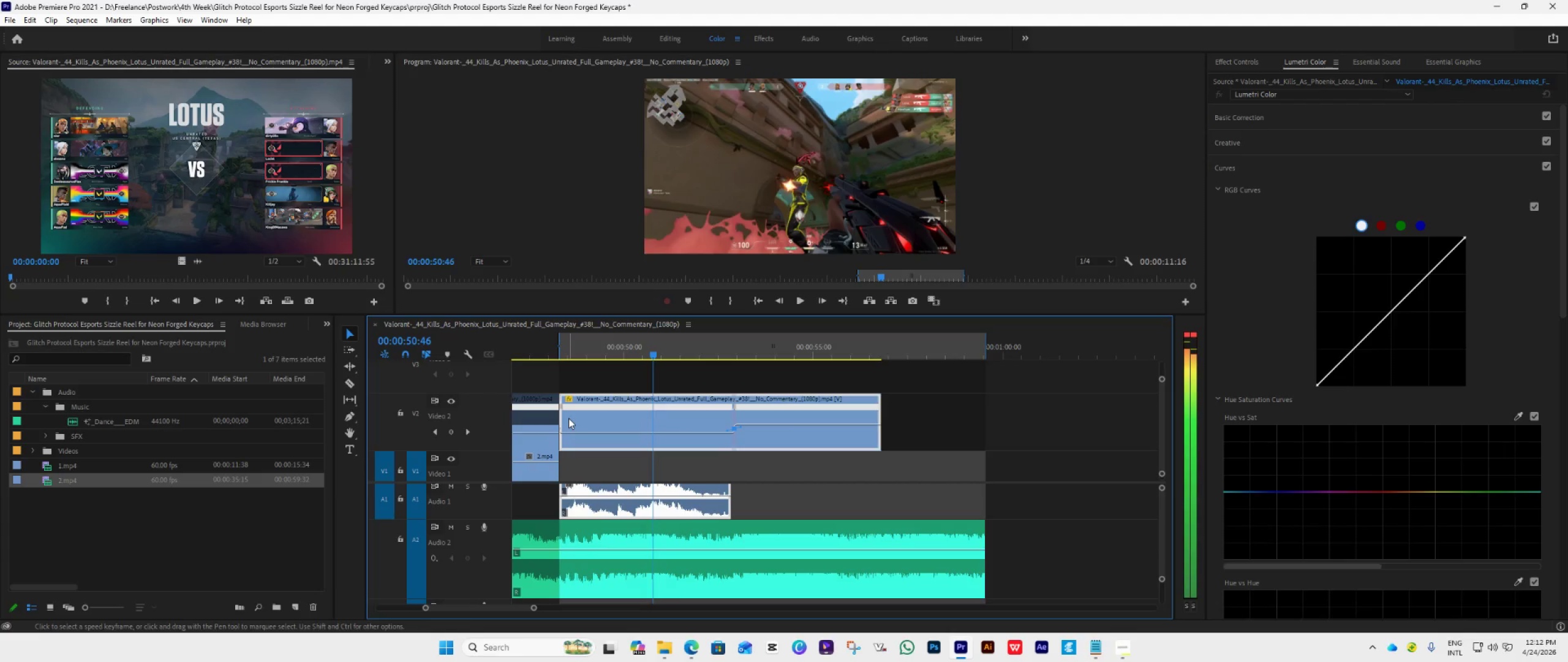 
key(ArrowRight)
 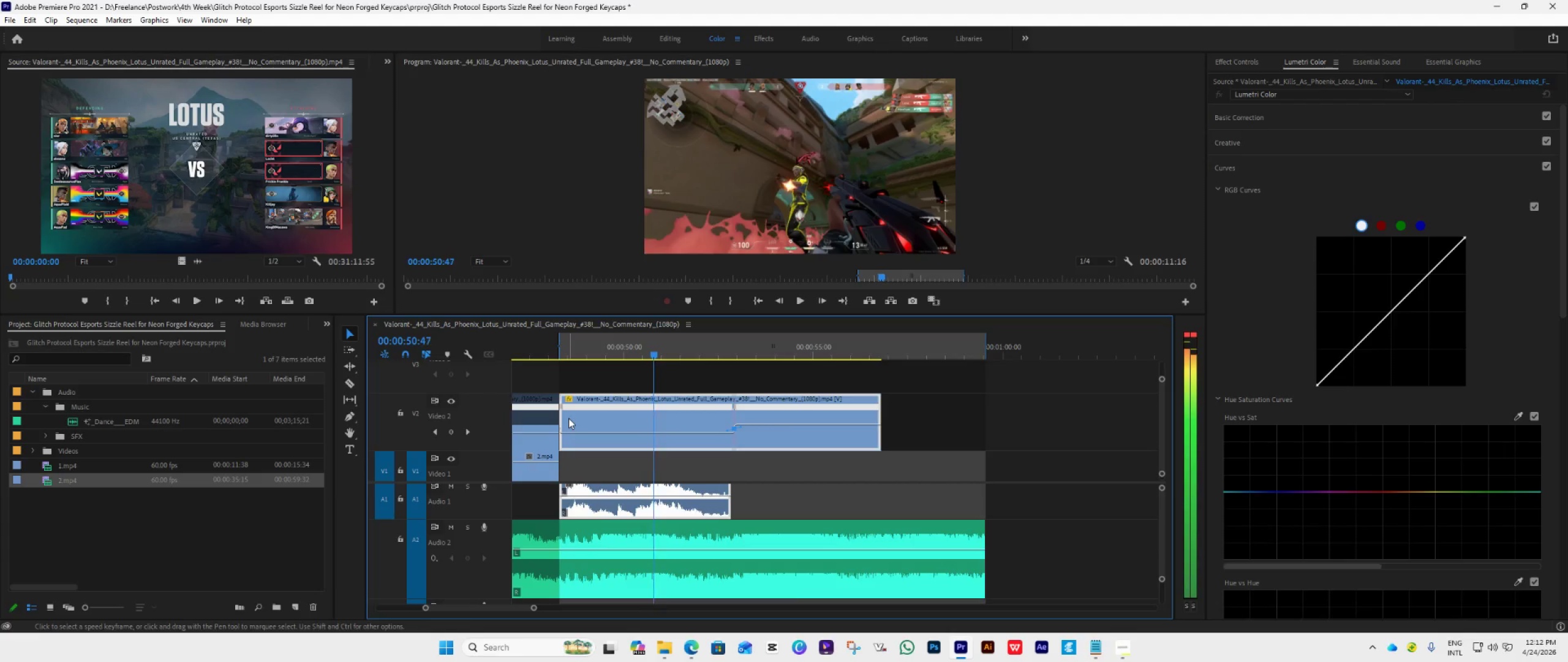 
key(ArrowRight)
 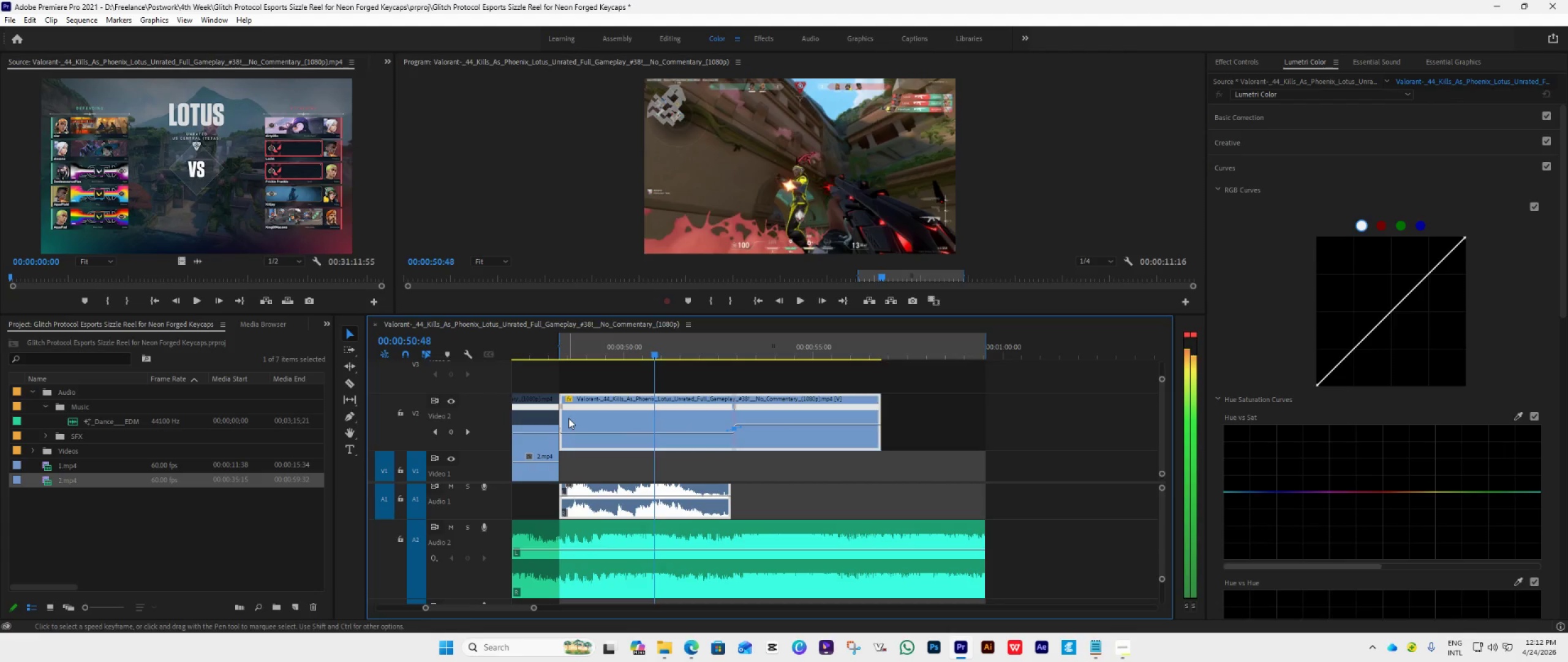 
key(ArrowRight)
 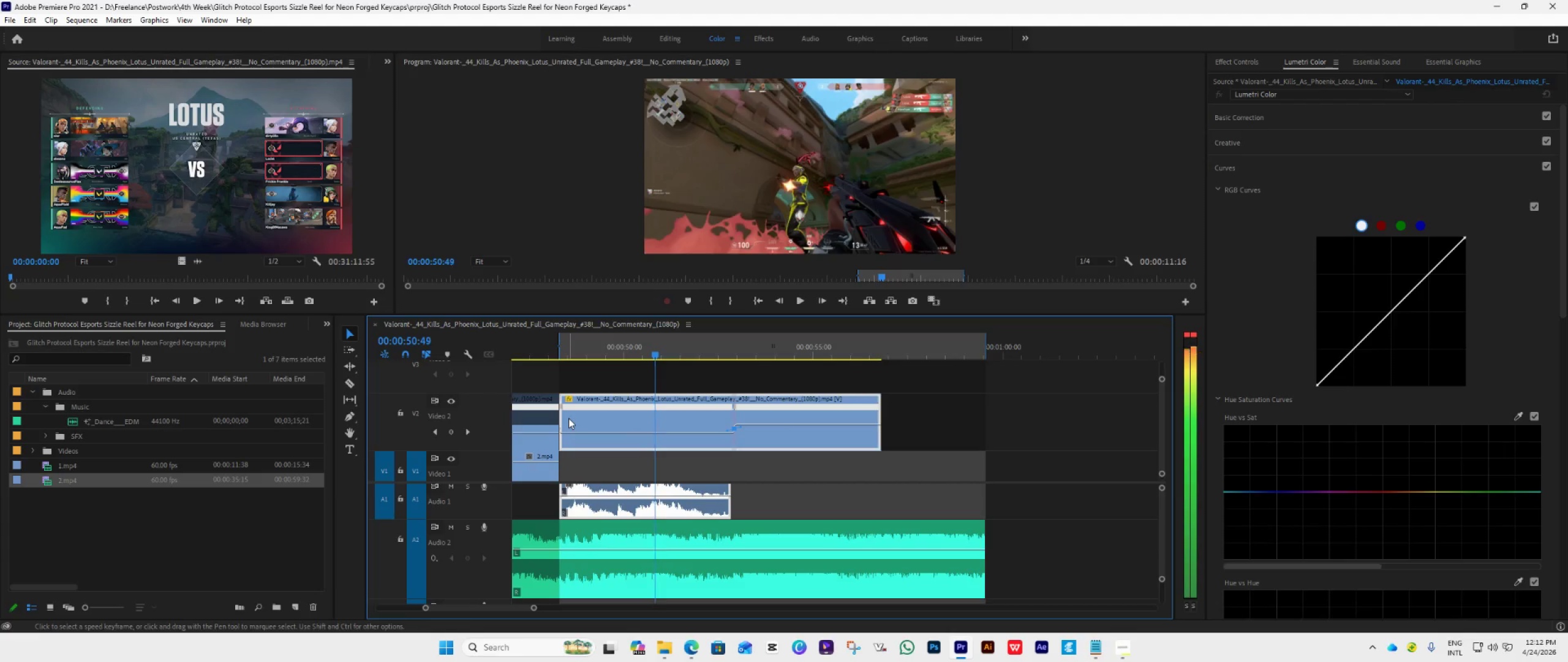 
key(ArrowRight)
 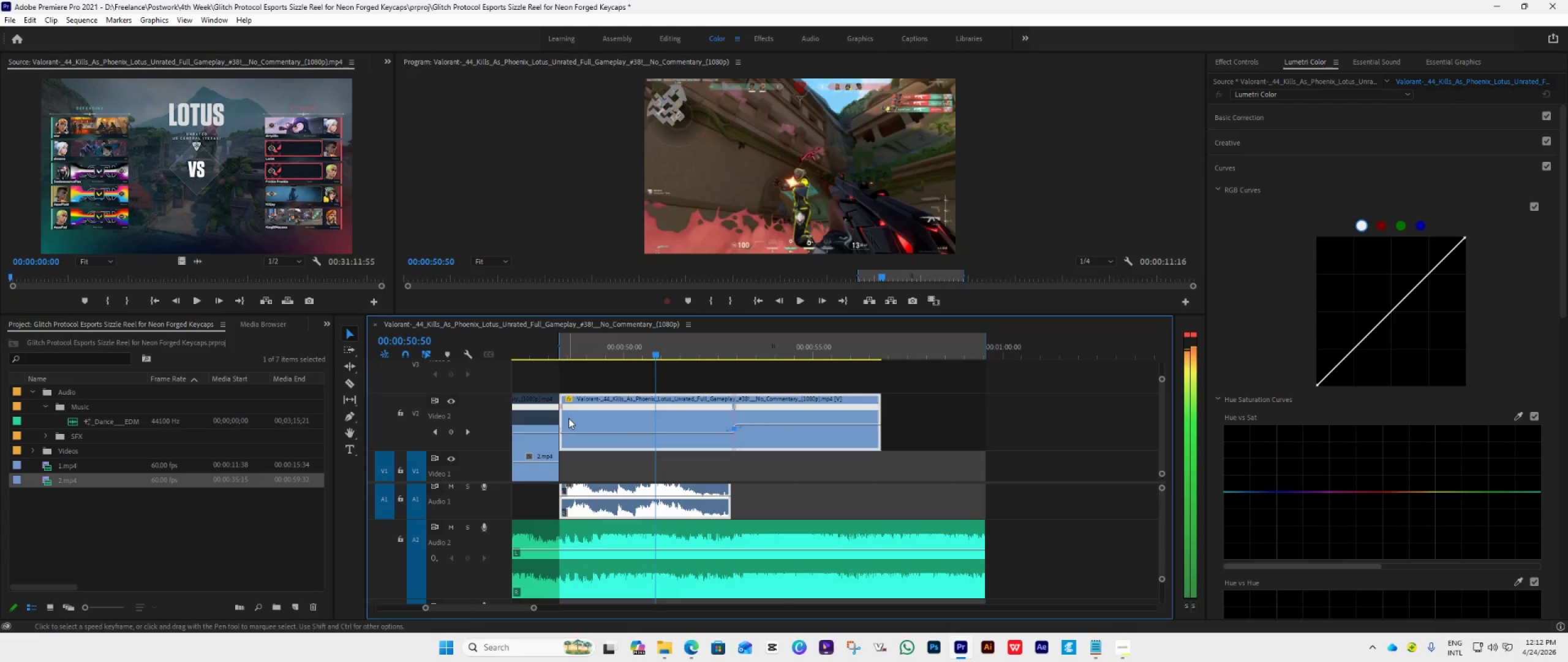 
key(ArrowRight)
 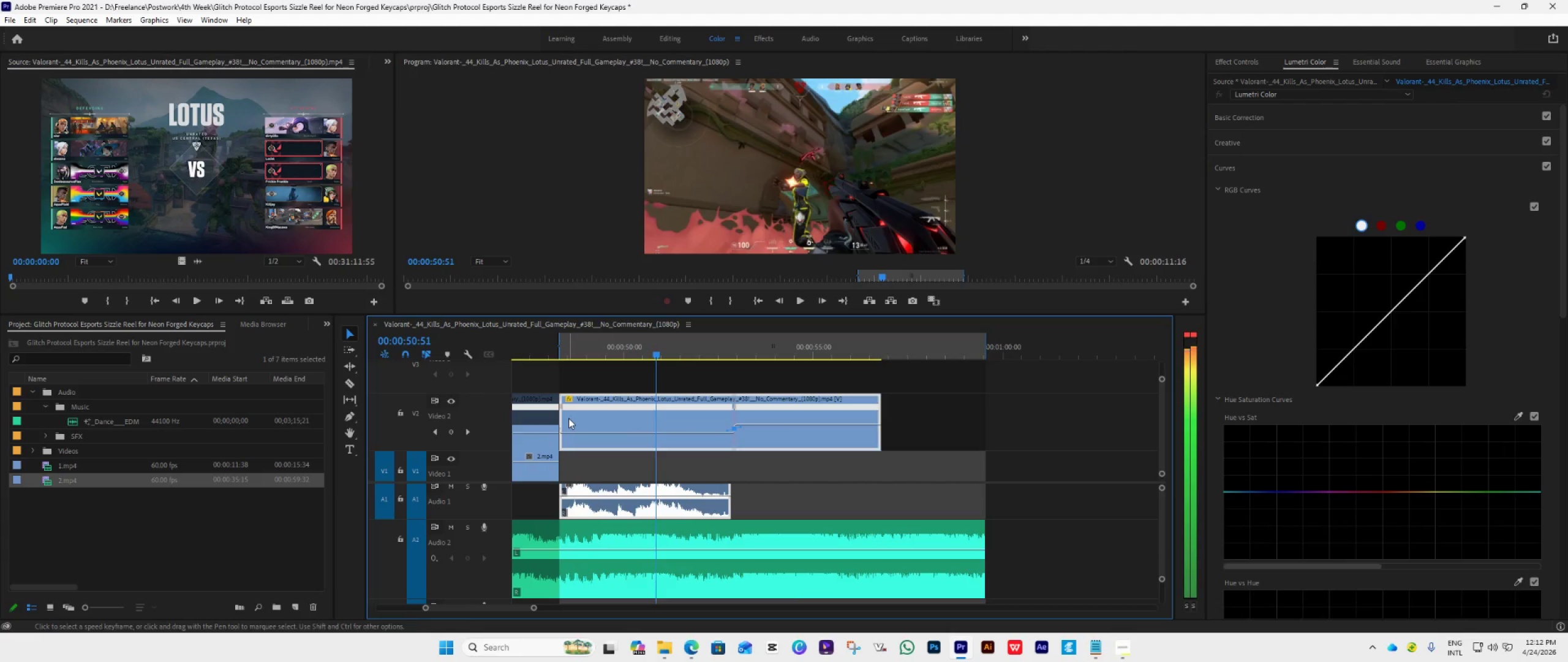 
key(ArrowRight)
 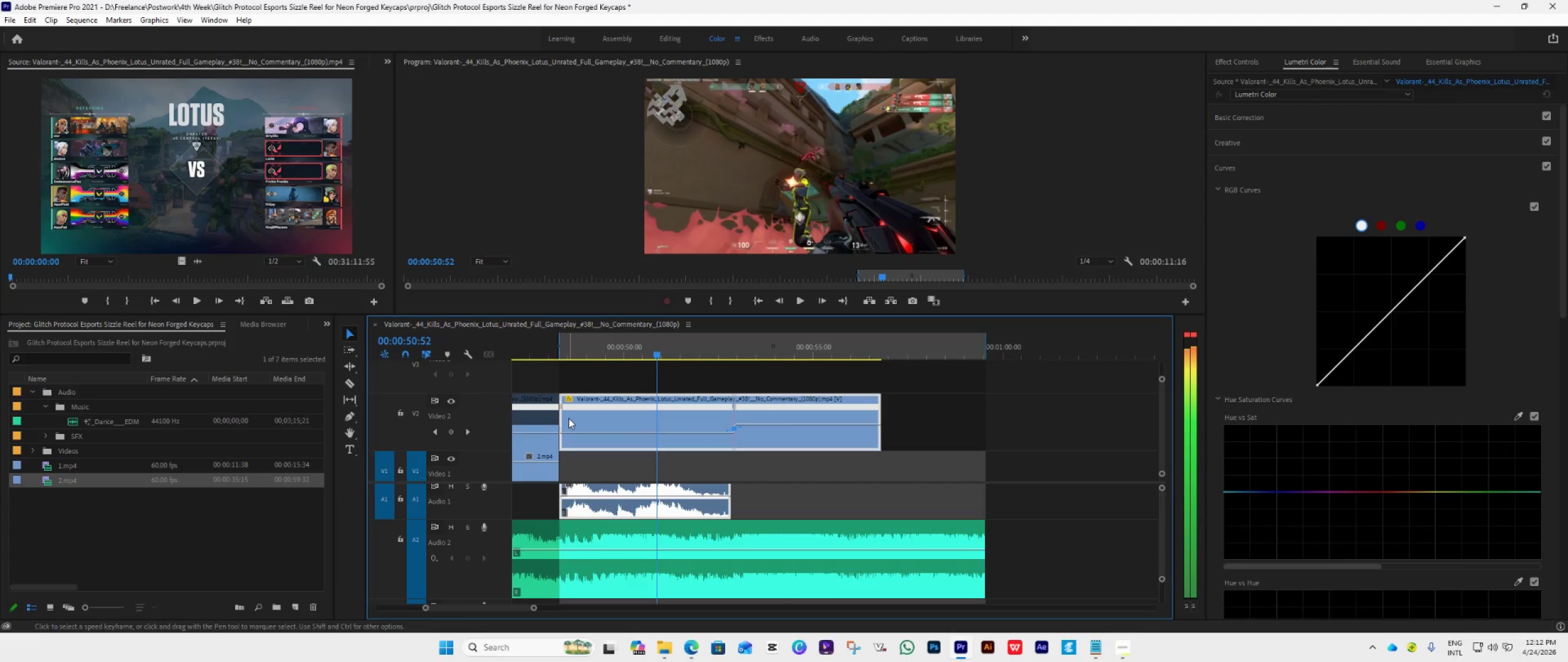 
key(ArrowRight)
 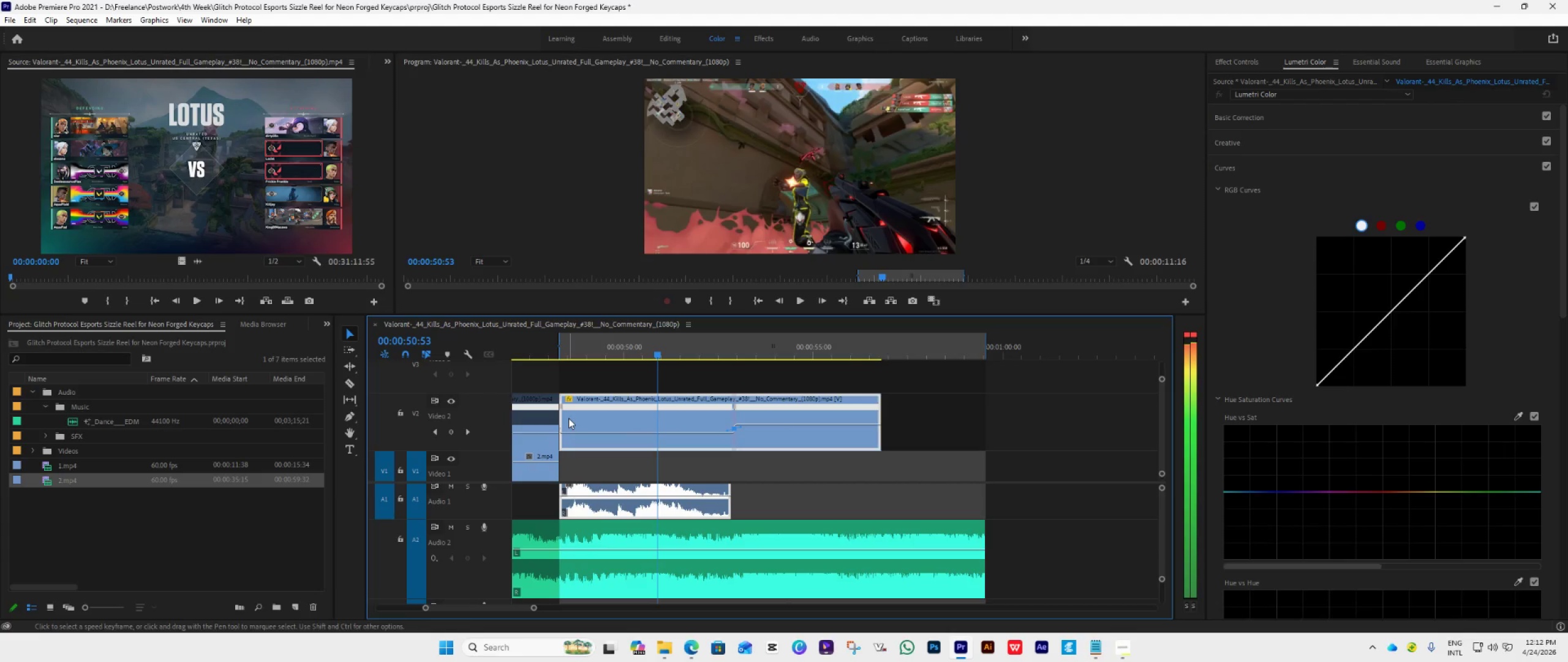 
key(ArrowRight)
 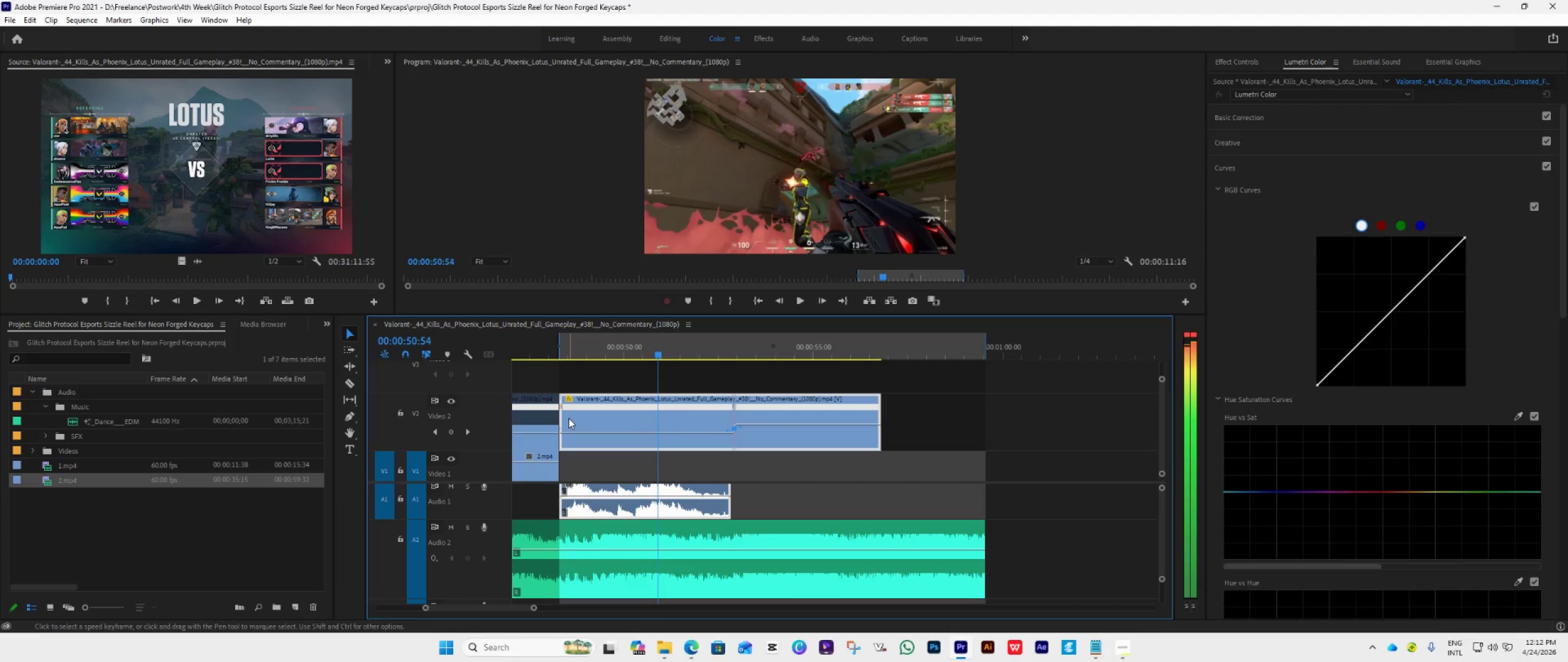 
key(ArrowRight)
 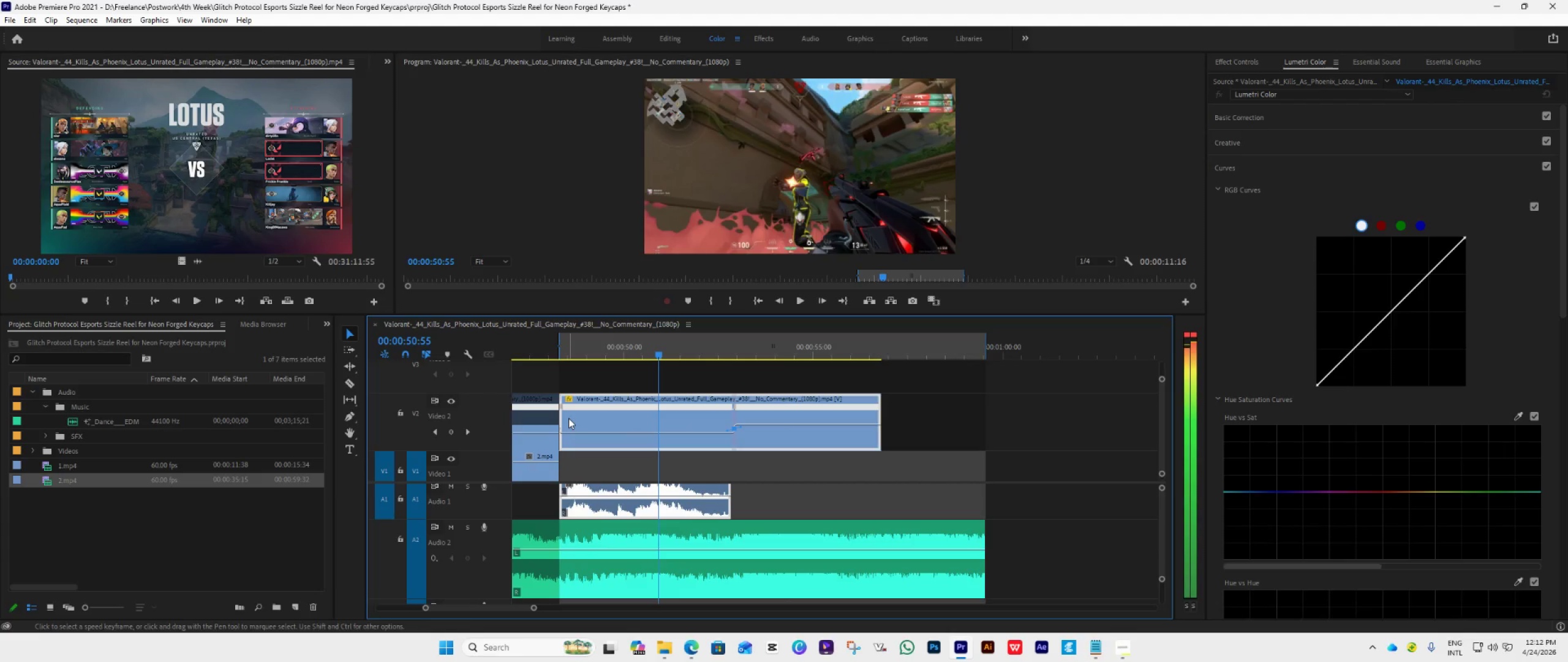 
key(ArrowRight)
 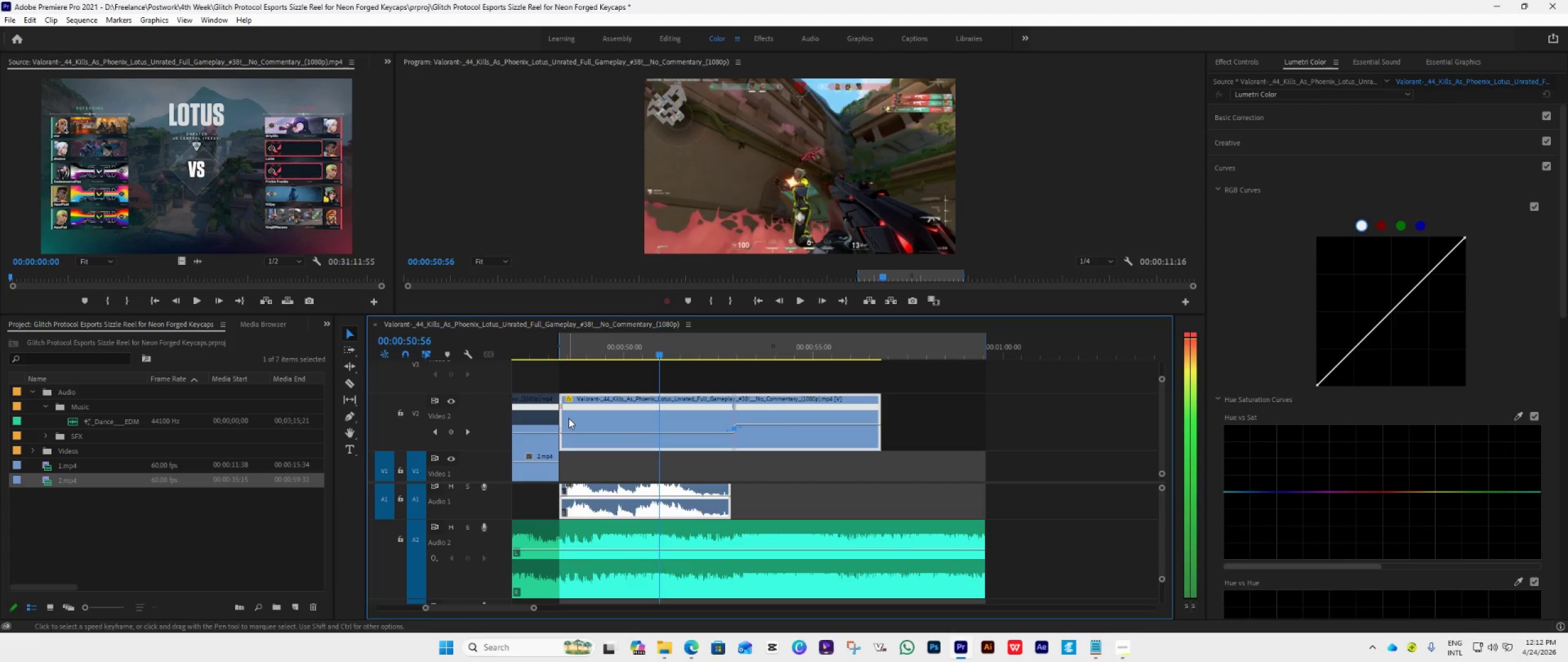 
key(ArrowRight)
 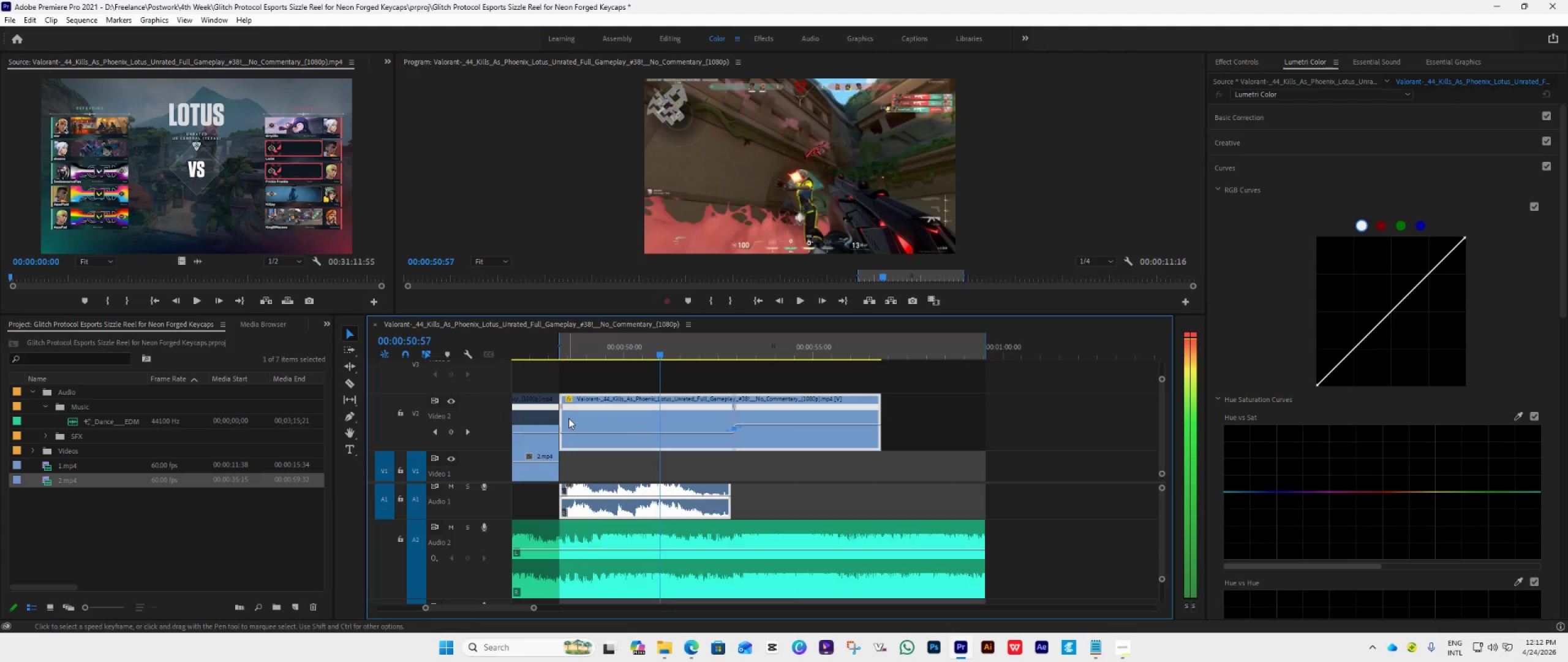 
key(ArrowRight)
 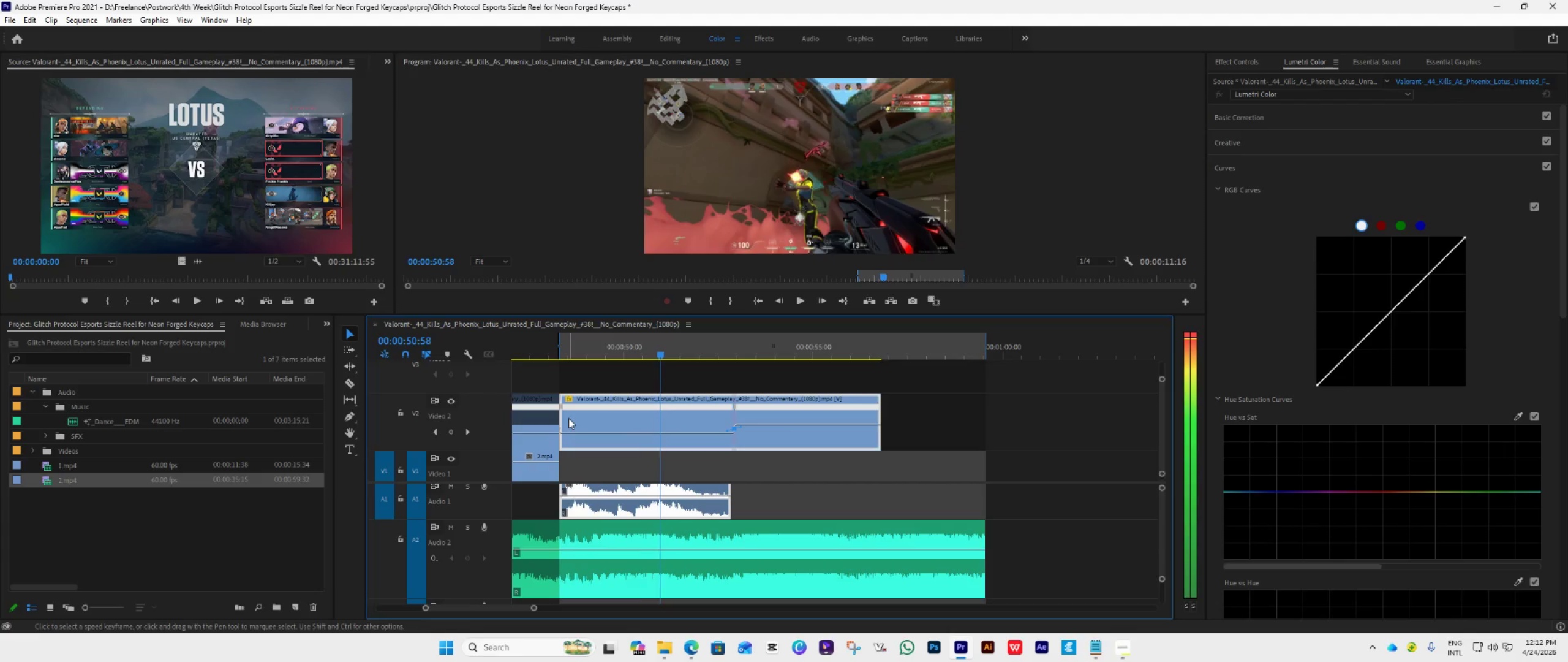 
key(ArrowRight)
 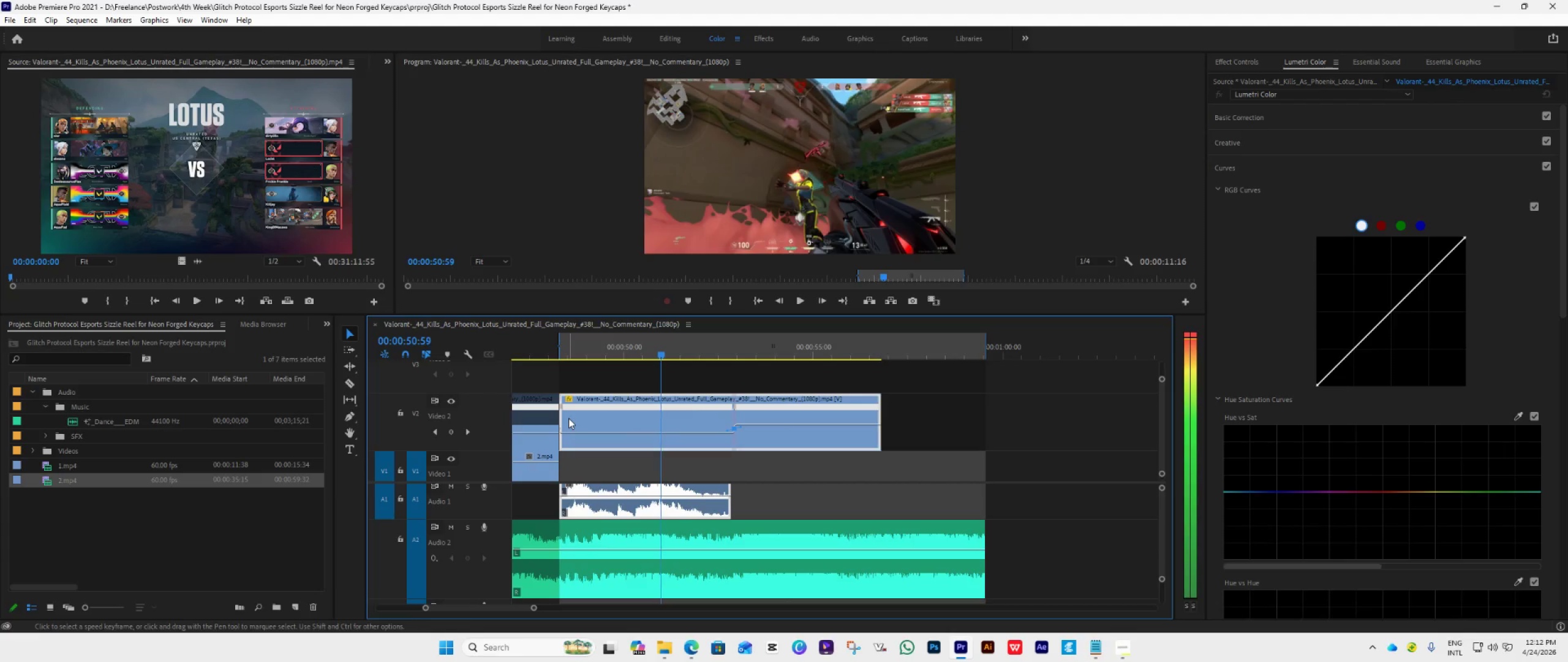 
key(ArrowRight)
 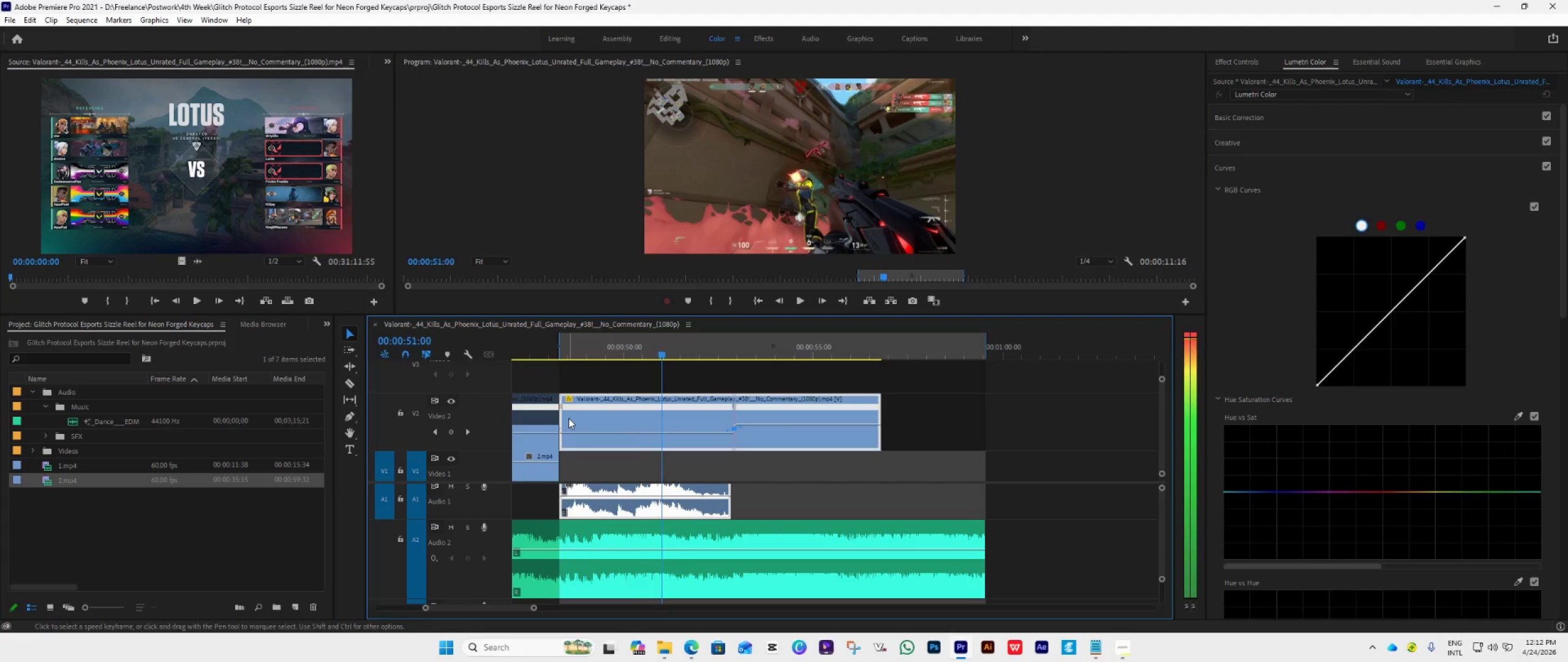 
key(ArrowRight)
 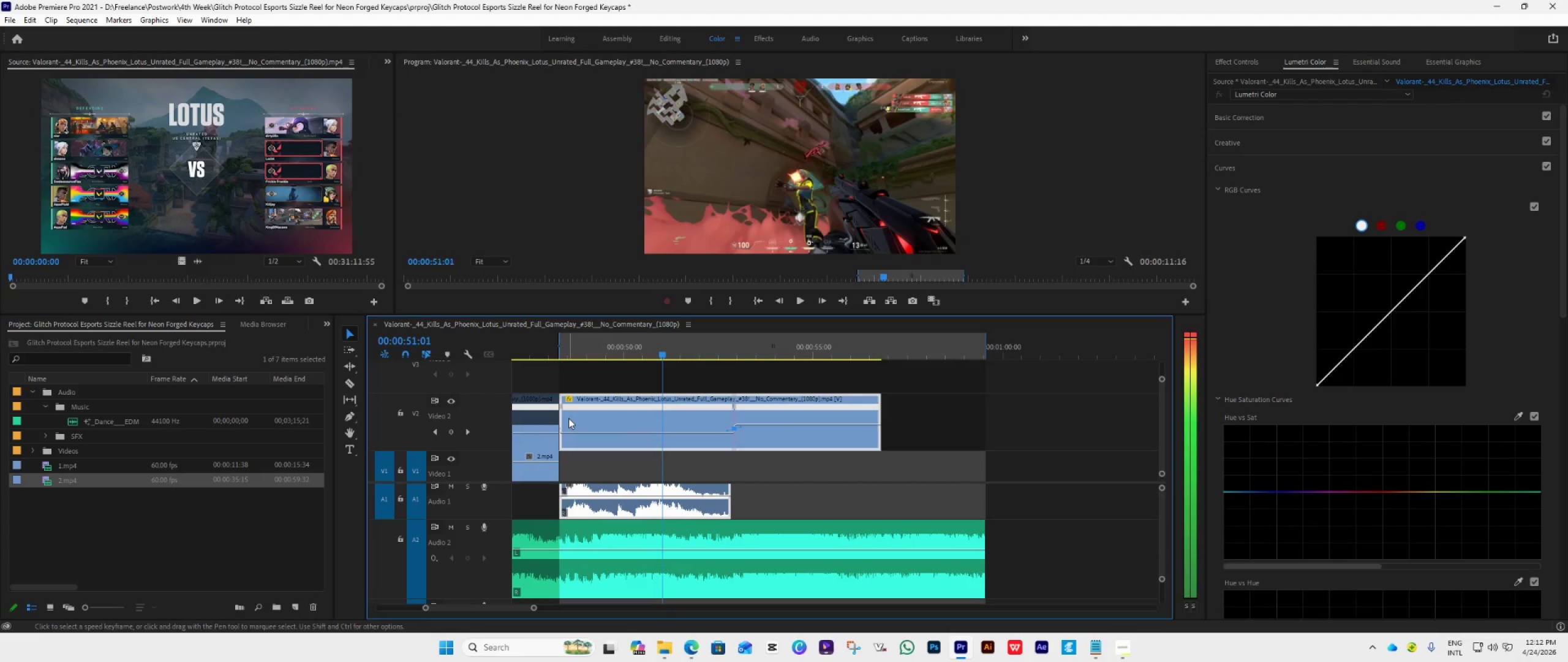 
key(ArrowRight)
 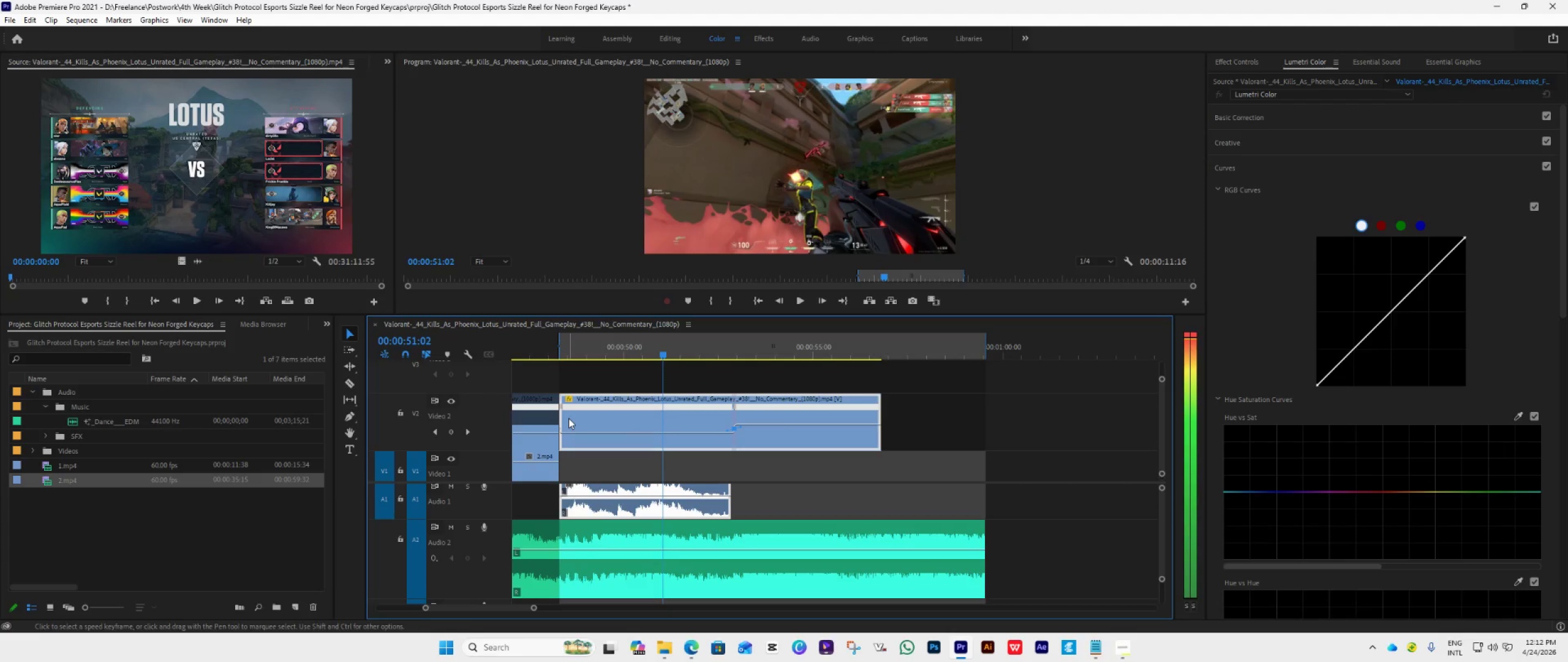 
key(ArrowRight)
 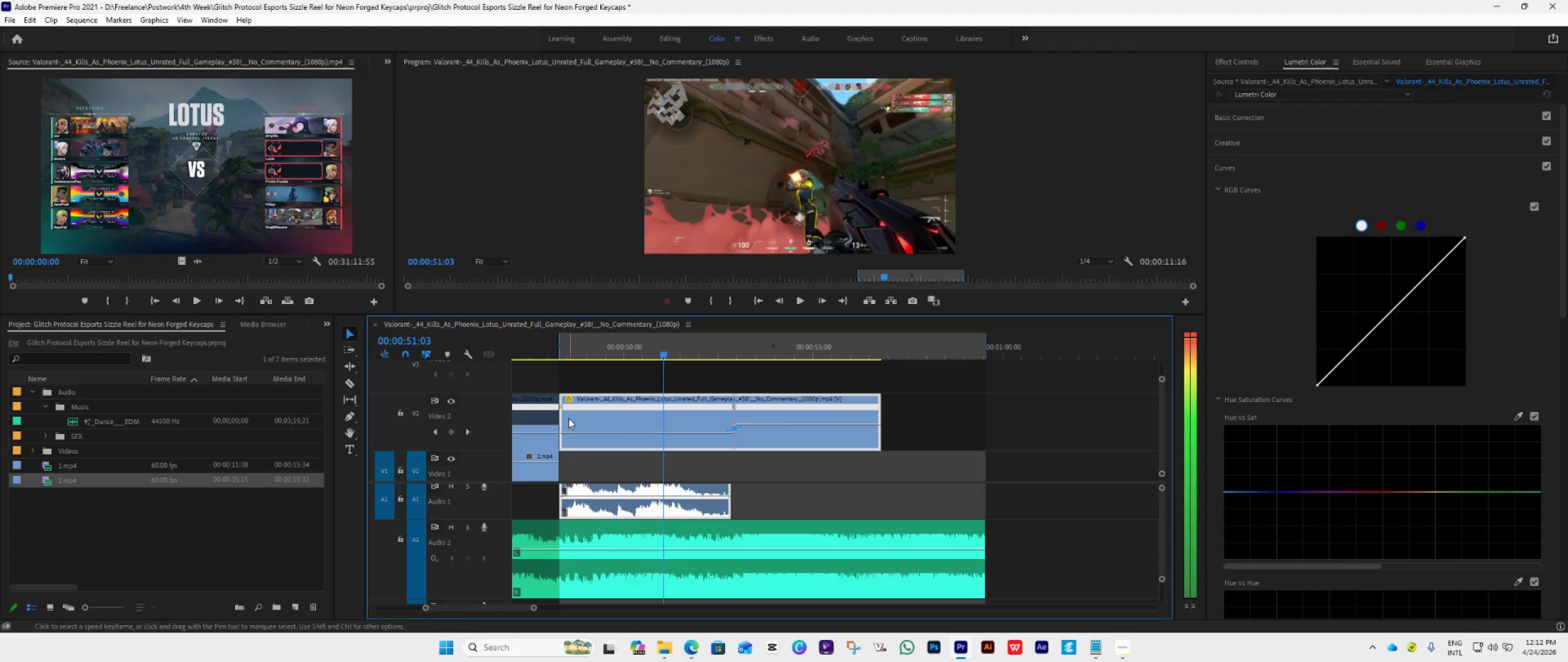 
key(ArrowRight)
 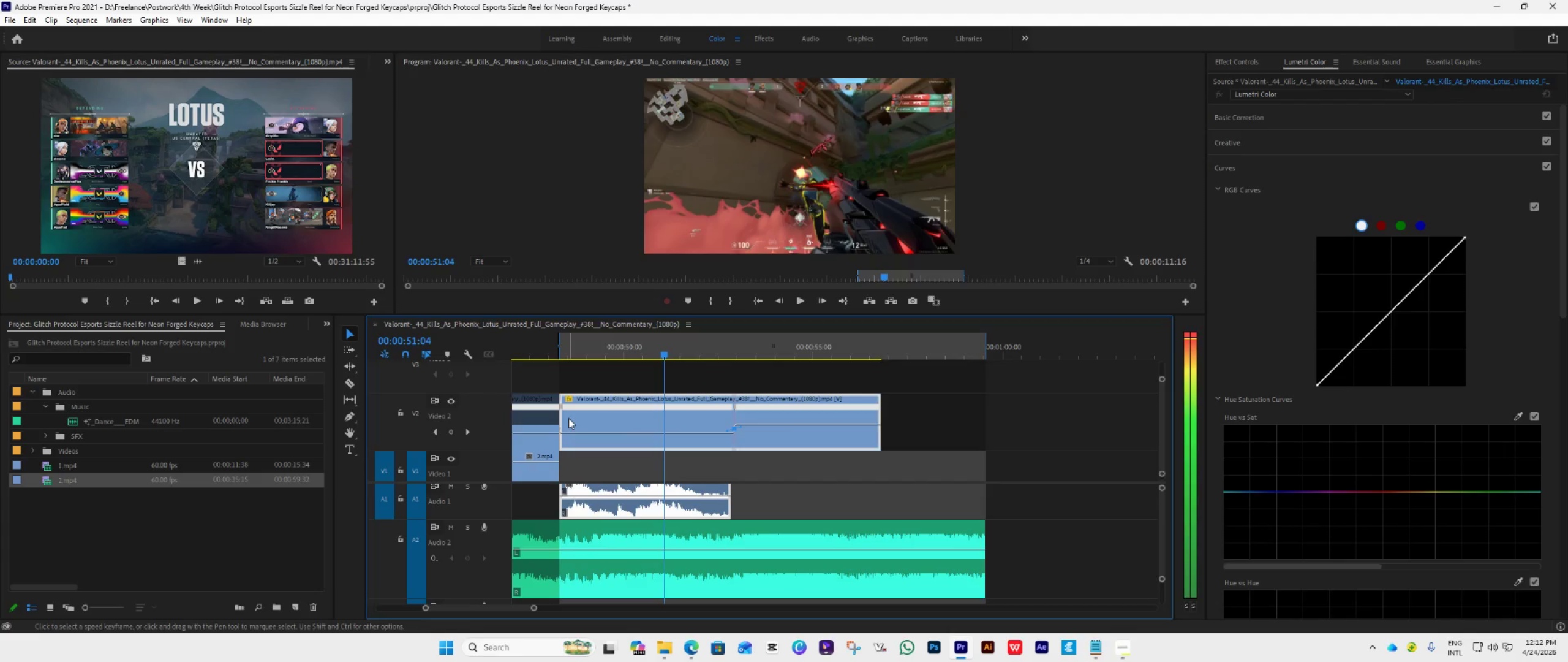 
key(ArrowRight)
 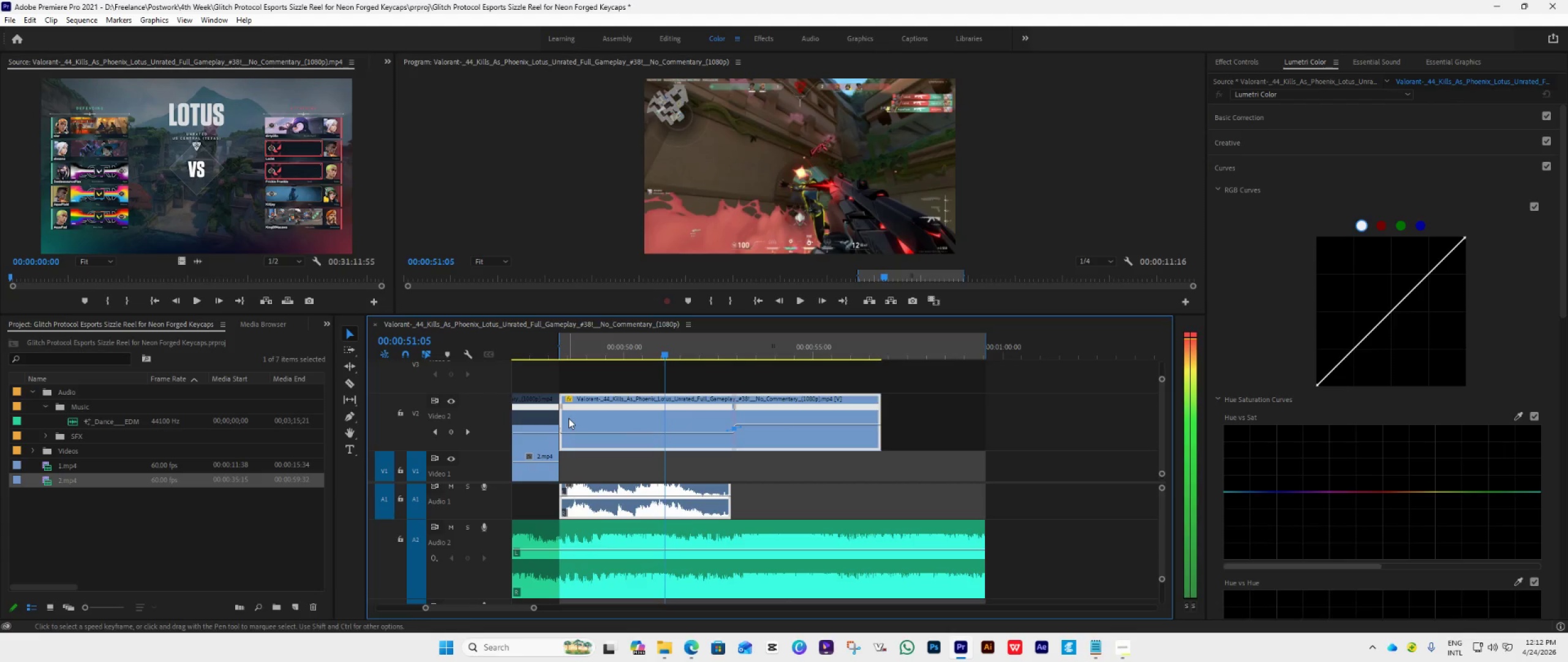 
key(ArrowRight)
 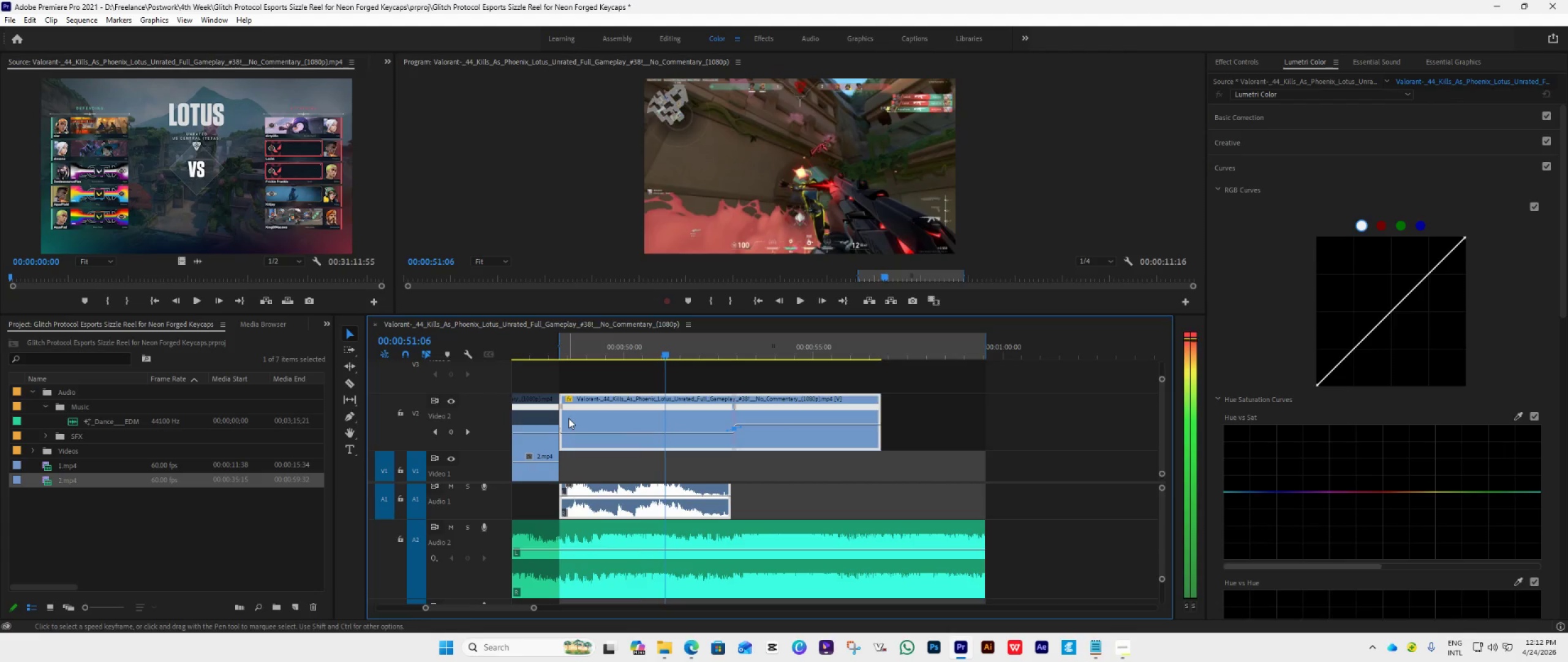 
key(ArrowRight)
 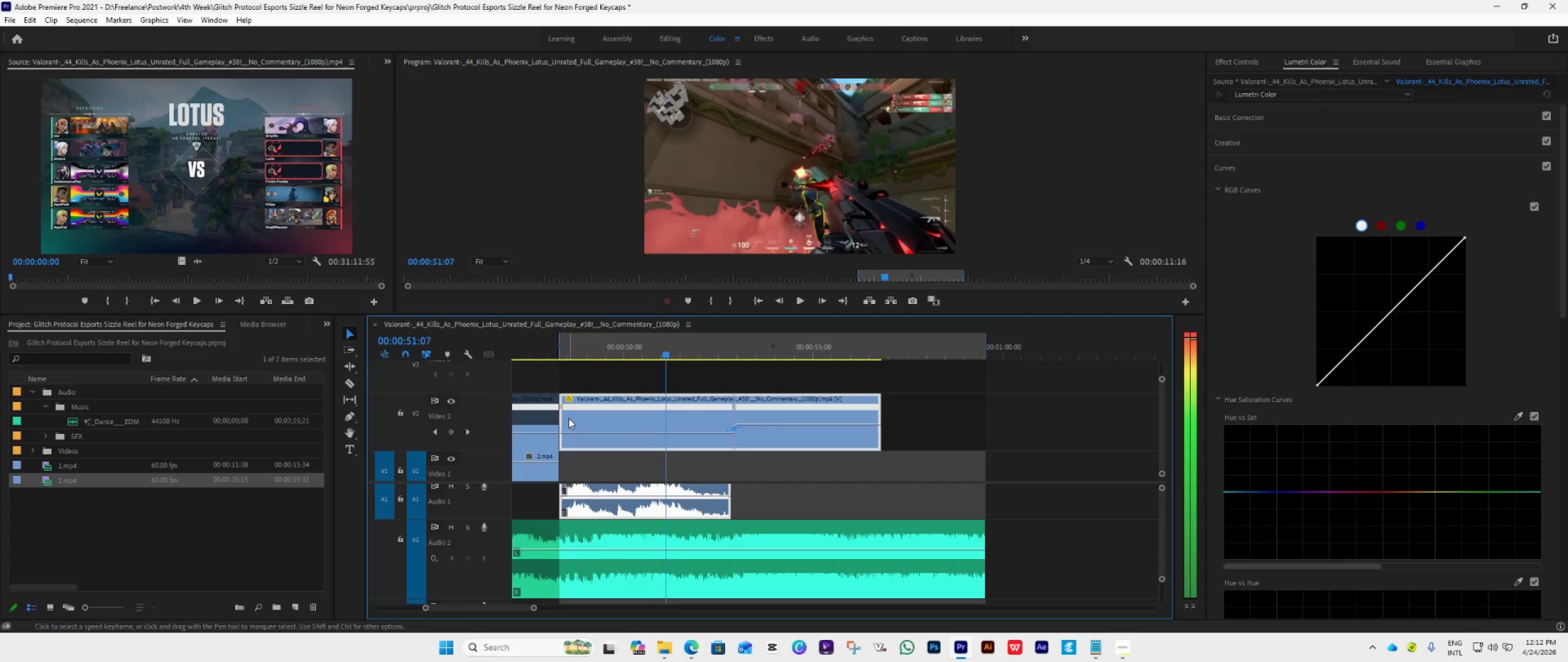 
key(ArrowRight)
 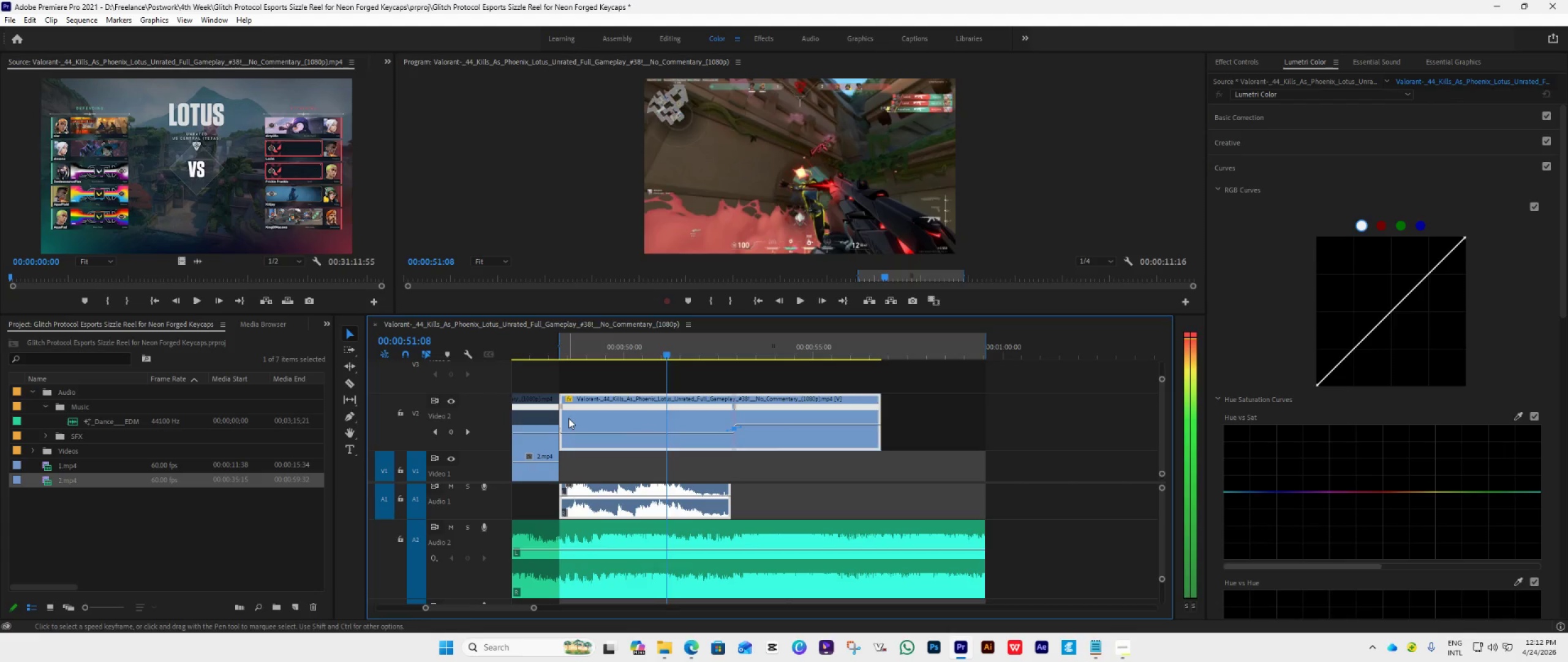 
key(ArrowRight)
 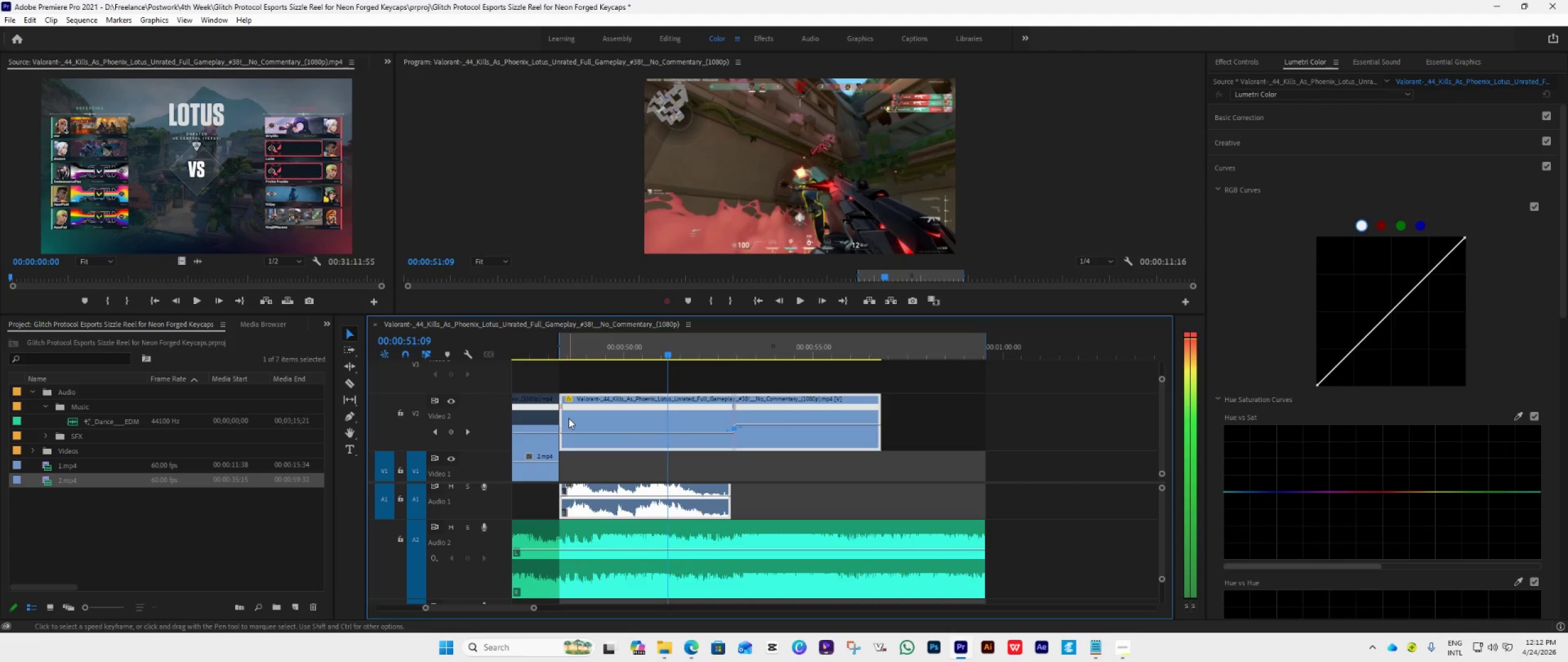 
key(ArrowRight)
 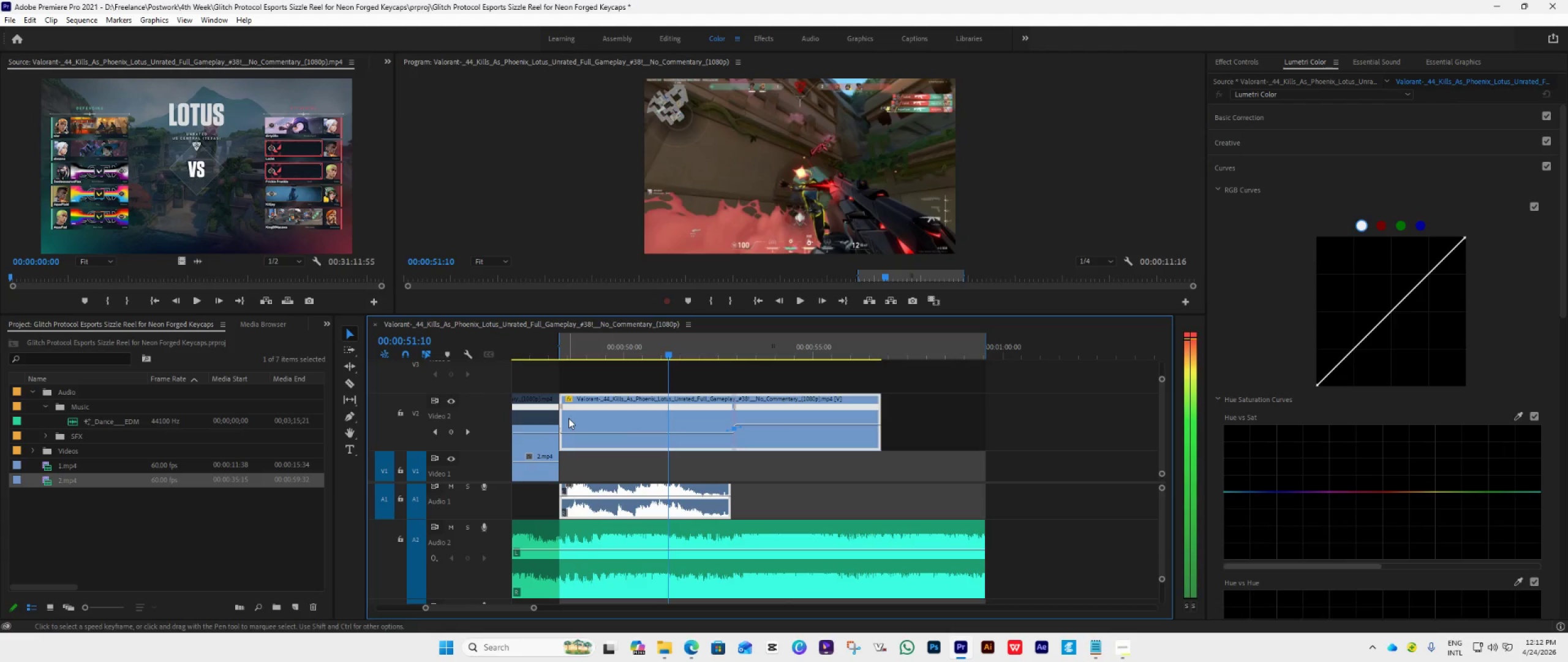 
key(ArrowRight)
 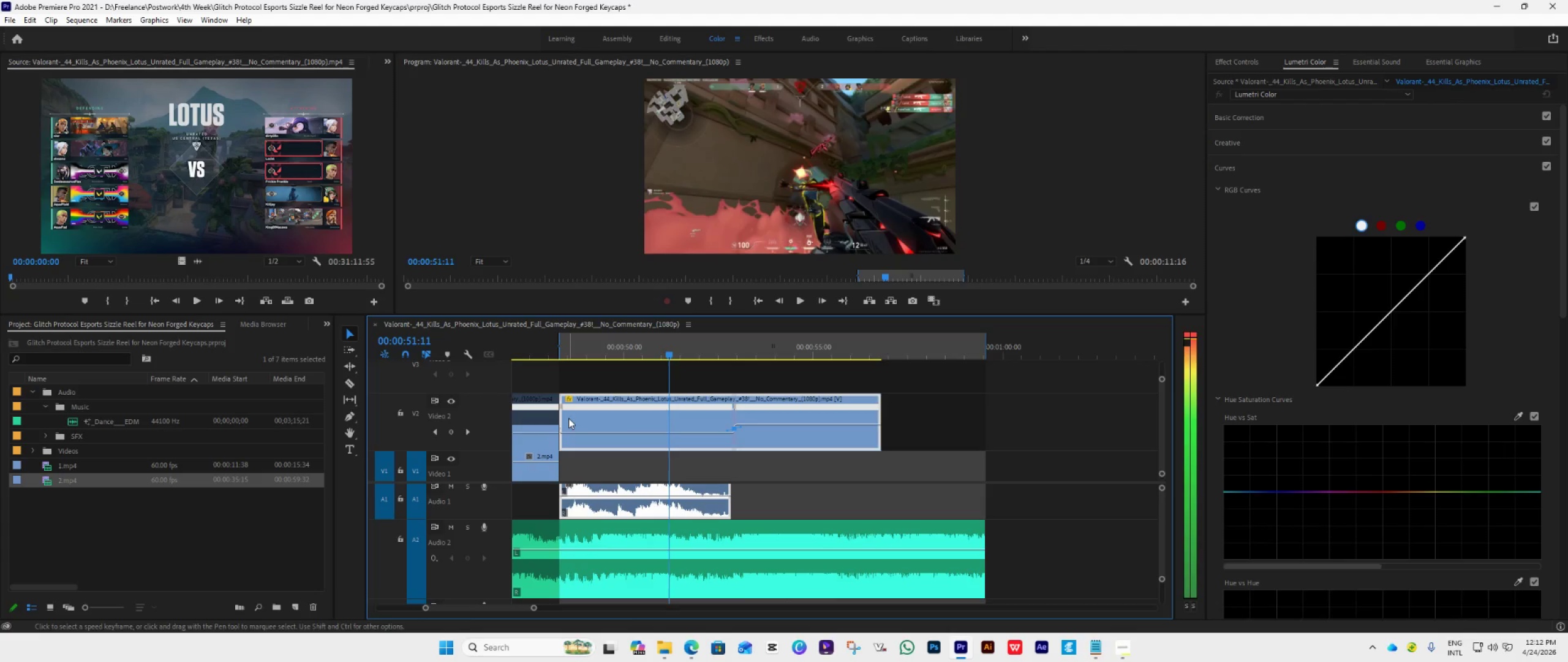 
key(ArrowRight)
 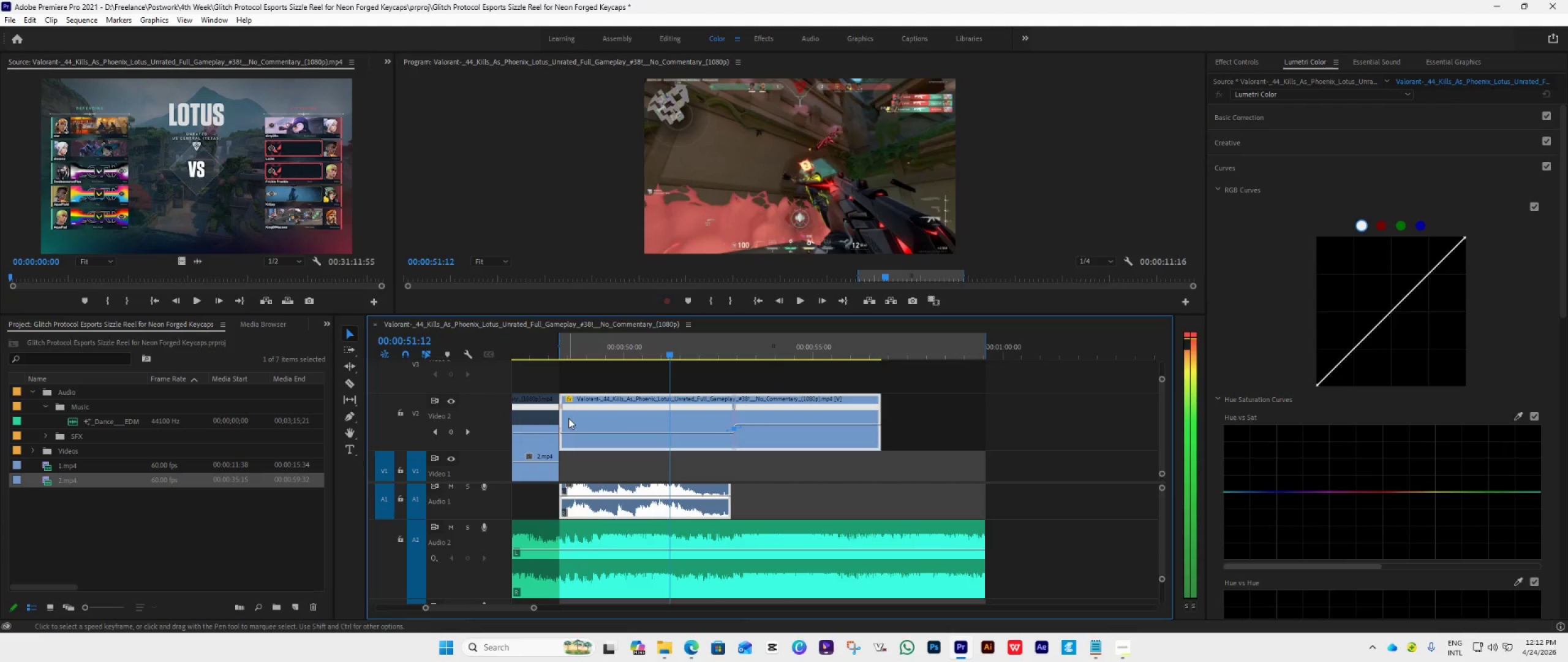 
key(ArrowRight)
 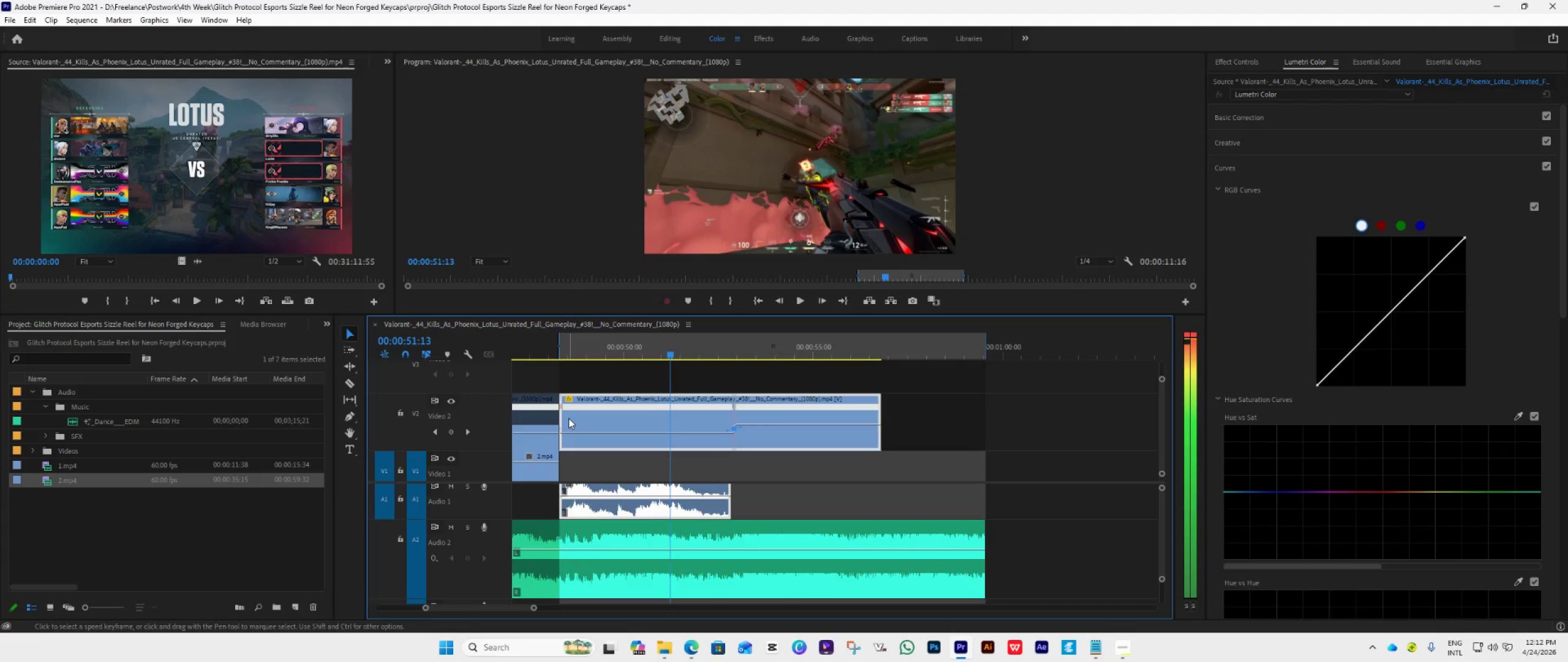 
key(ArrowRight)
 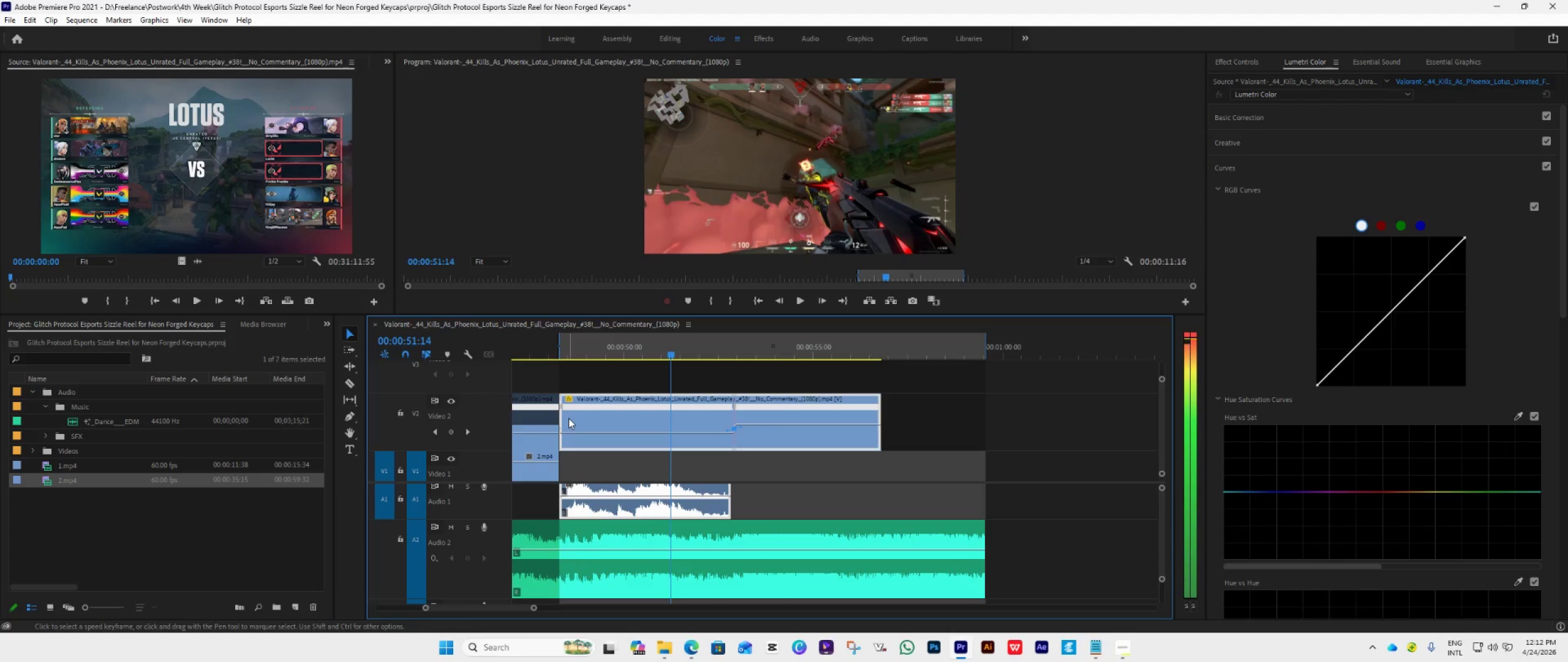 
key(ArrowRight)
 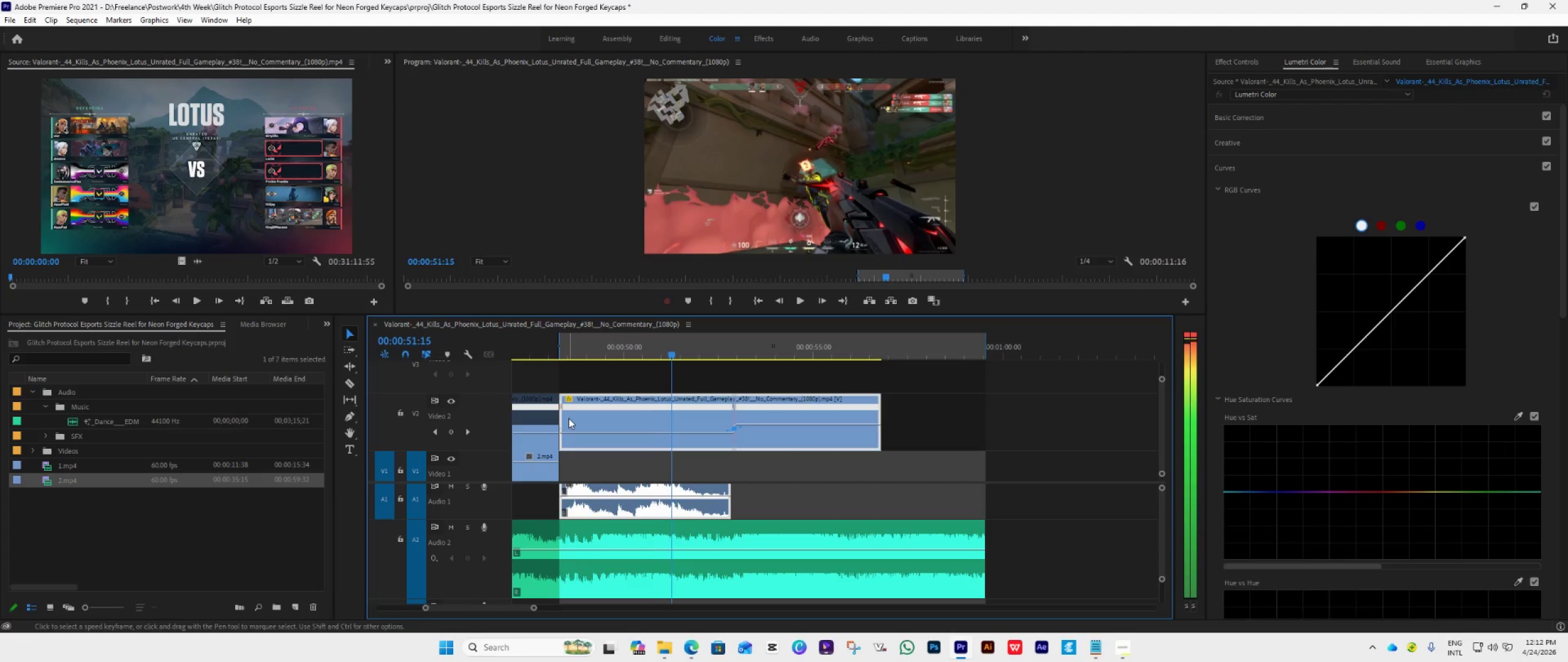 
key(ArrowRight)
 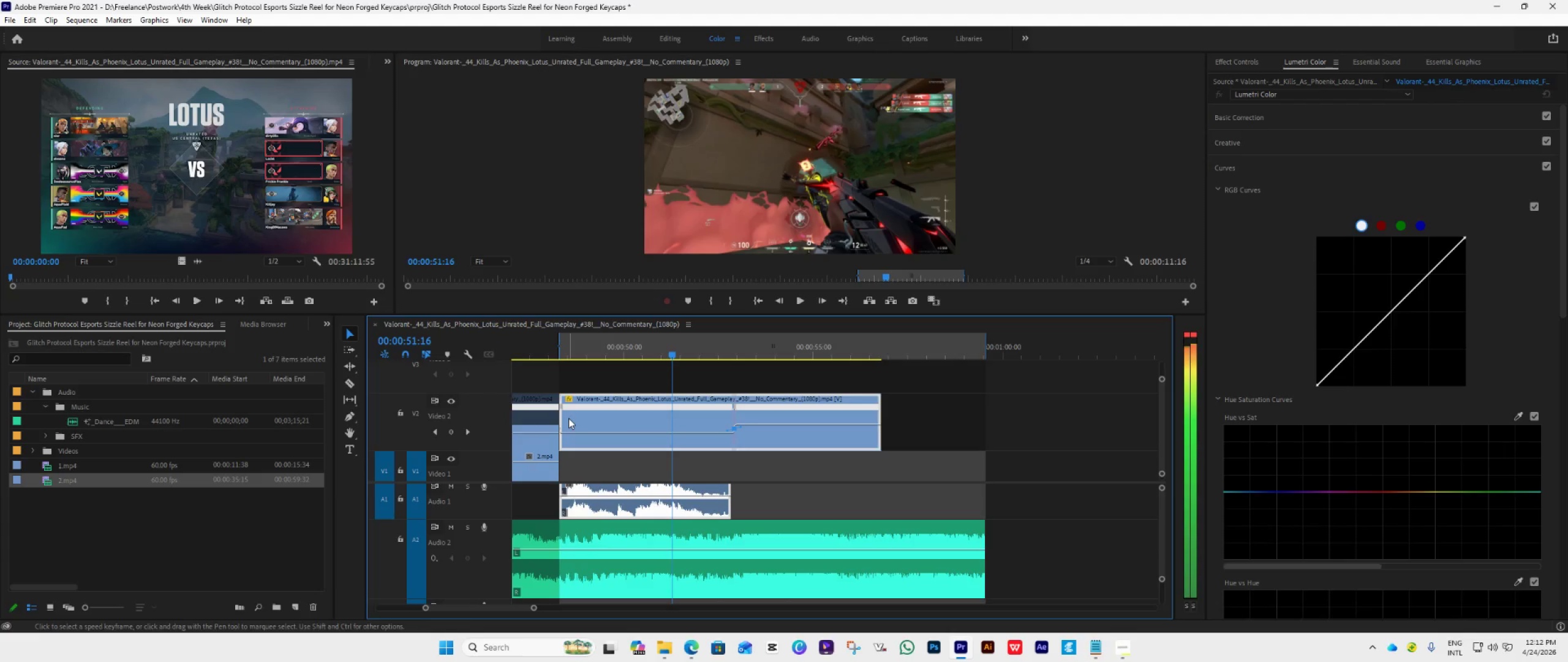 
key(ArrowRight)
 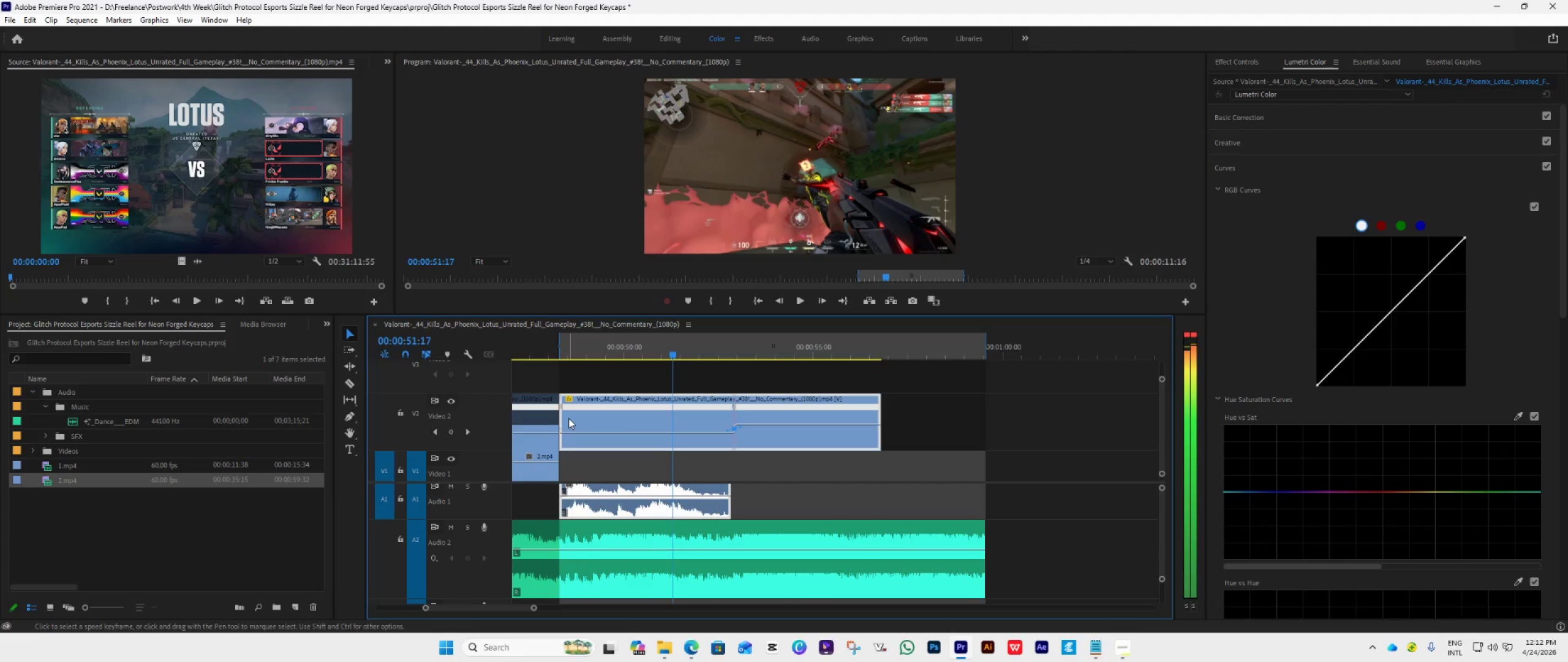 
key(ArrowRight)
 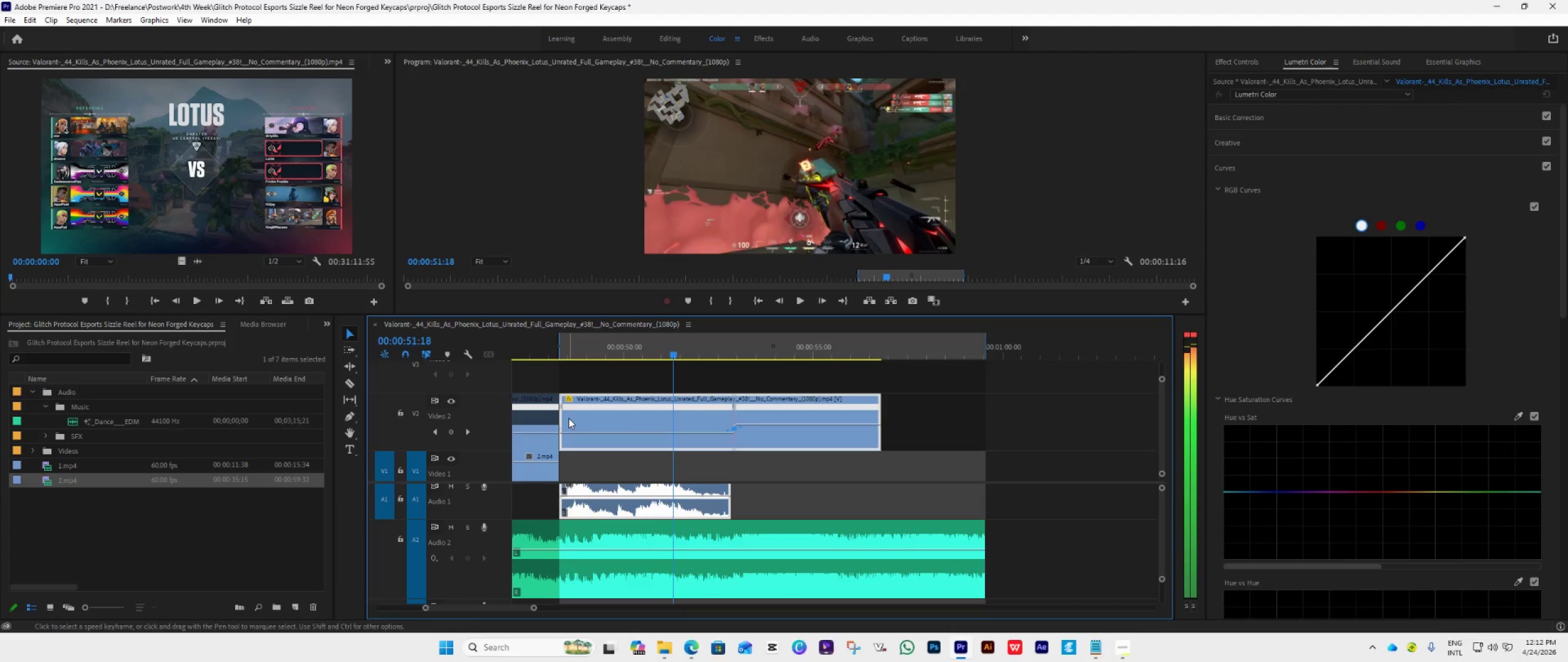 
key(ArrowRight)
 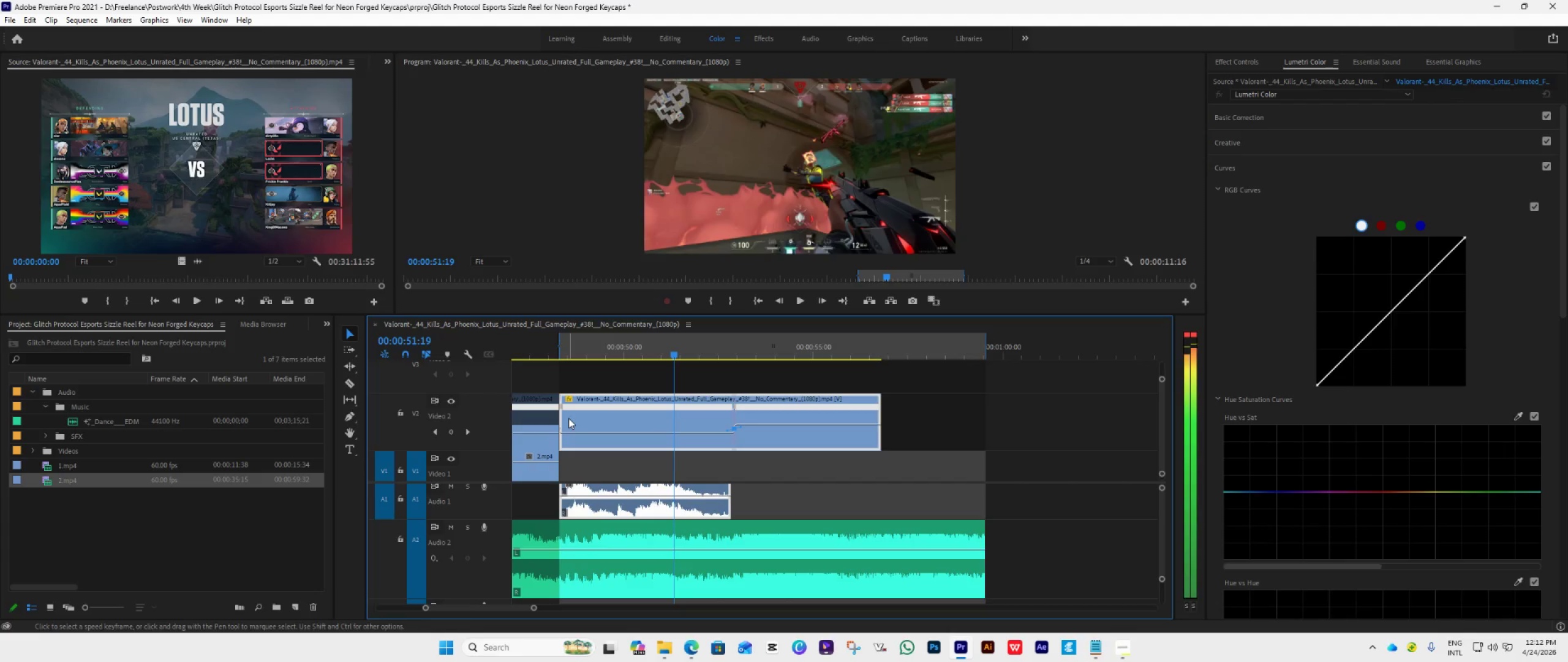 
key(ArrowRight)
 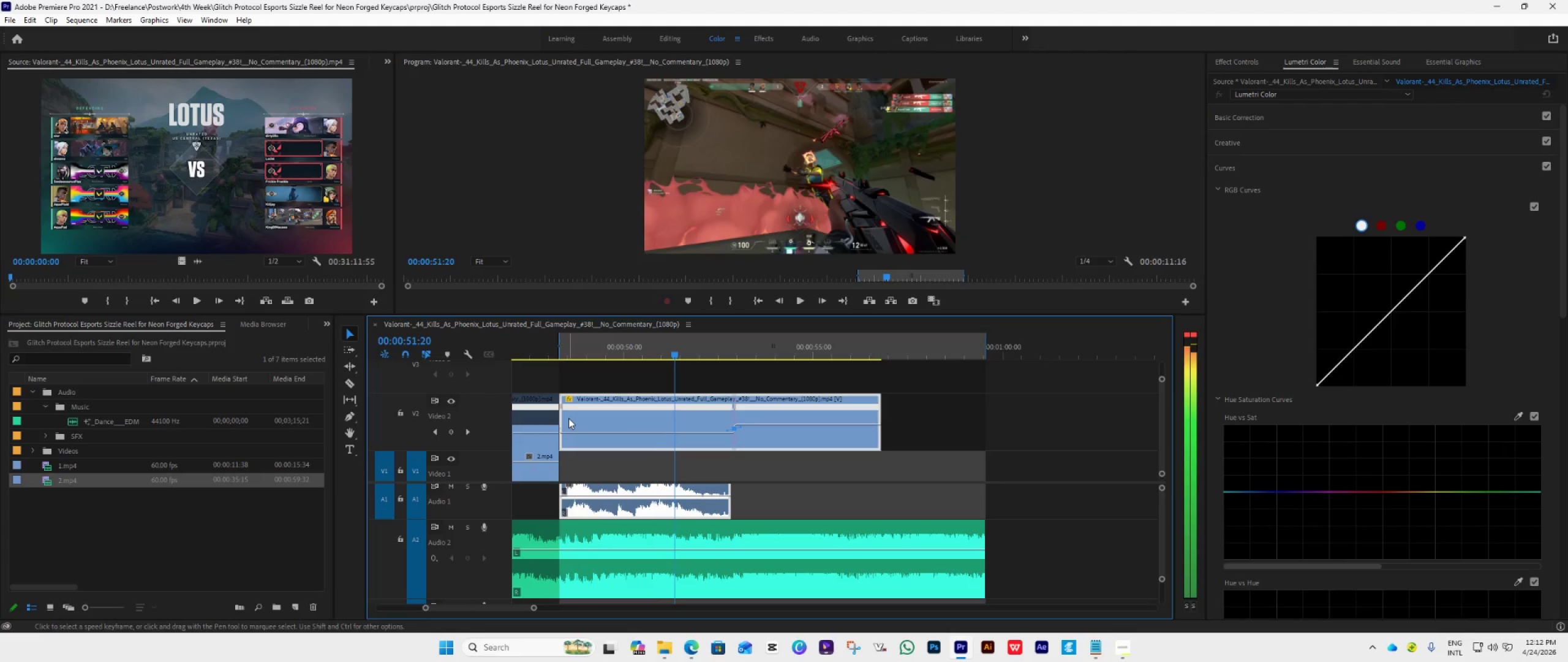 
key(ArrowRight)
 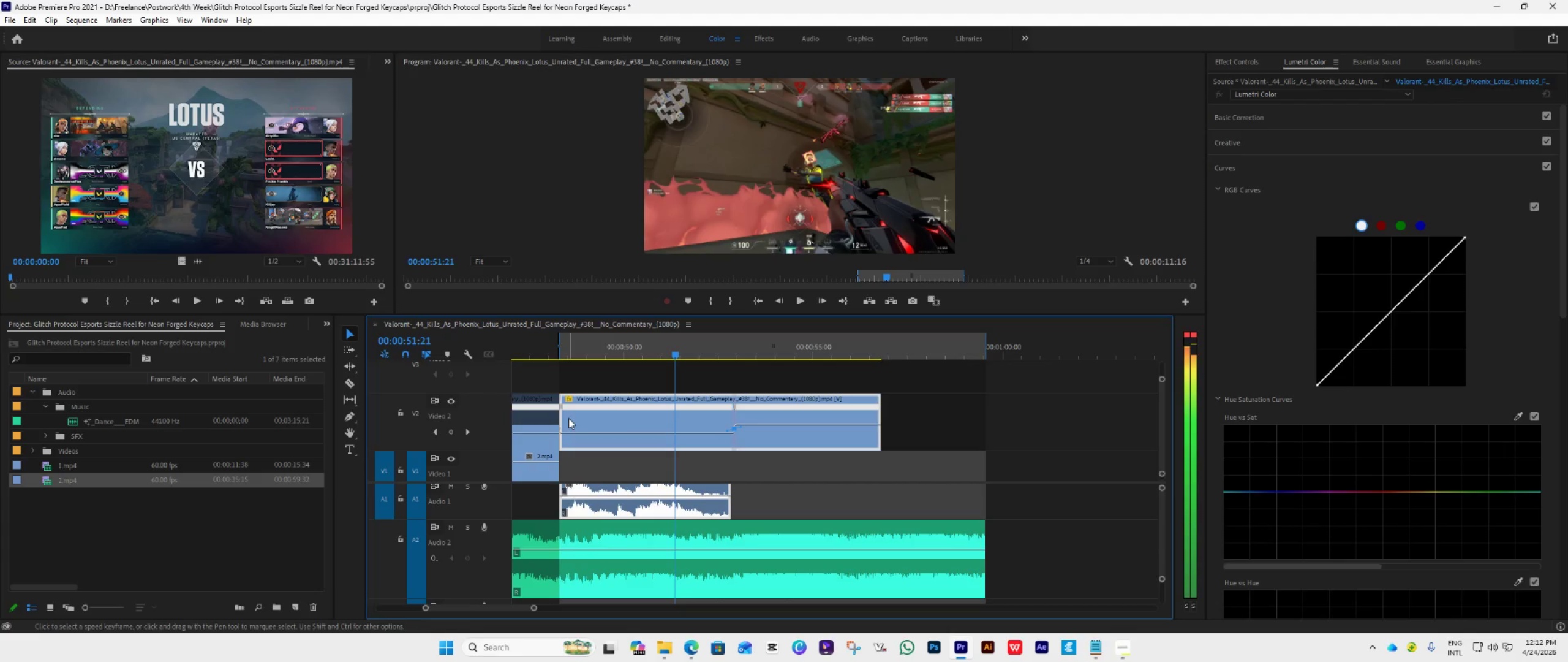 
key(ArrowRight)
 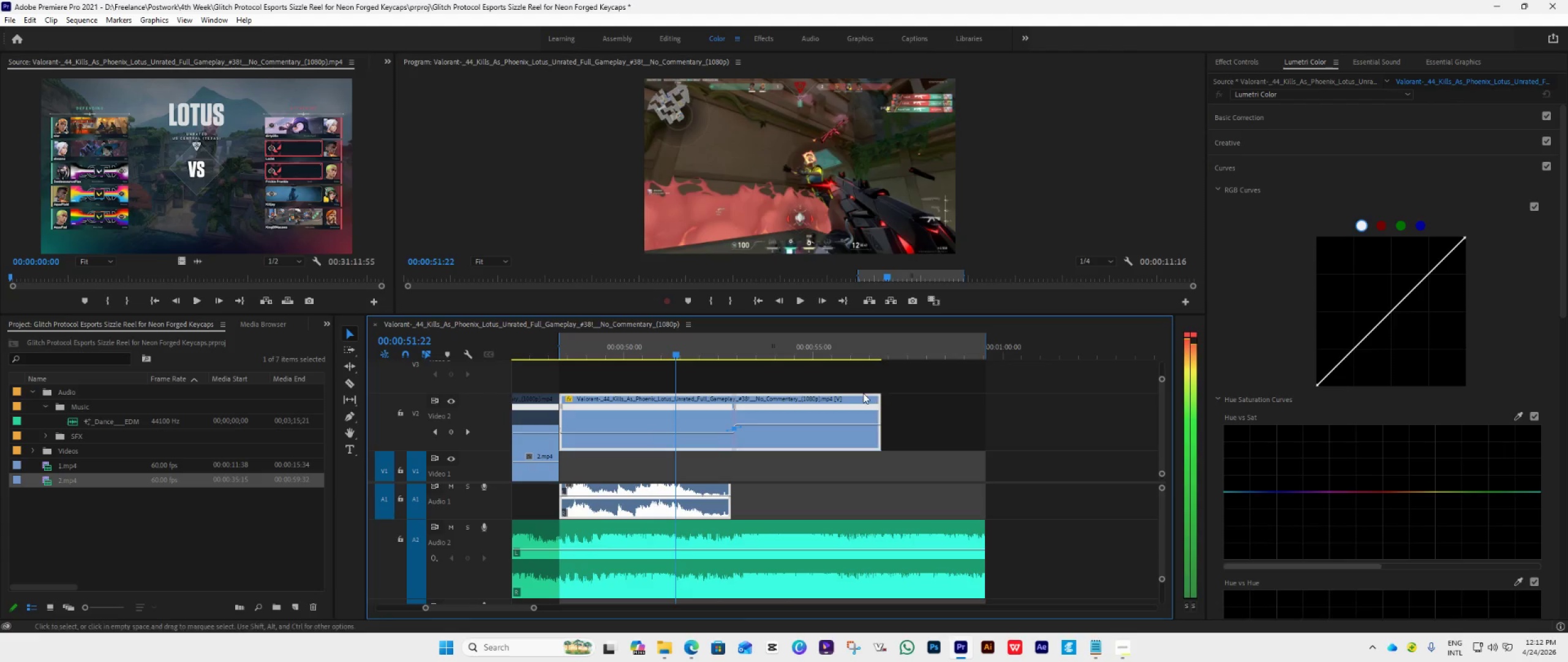 
left_click_drag(start_coordinate=[881, 404], to_coordinate=[990, 443])
 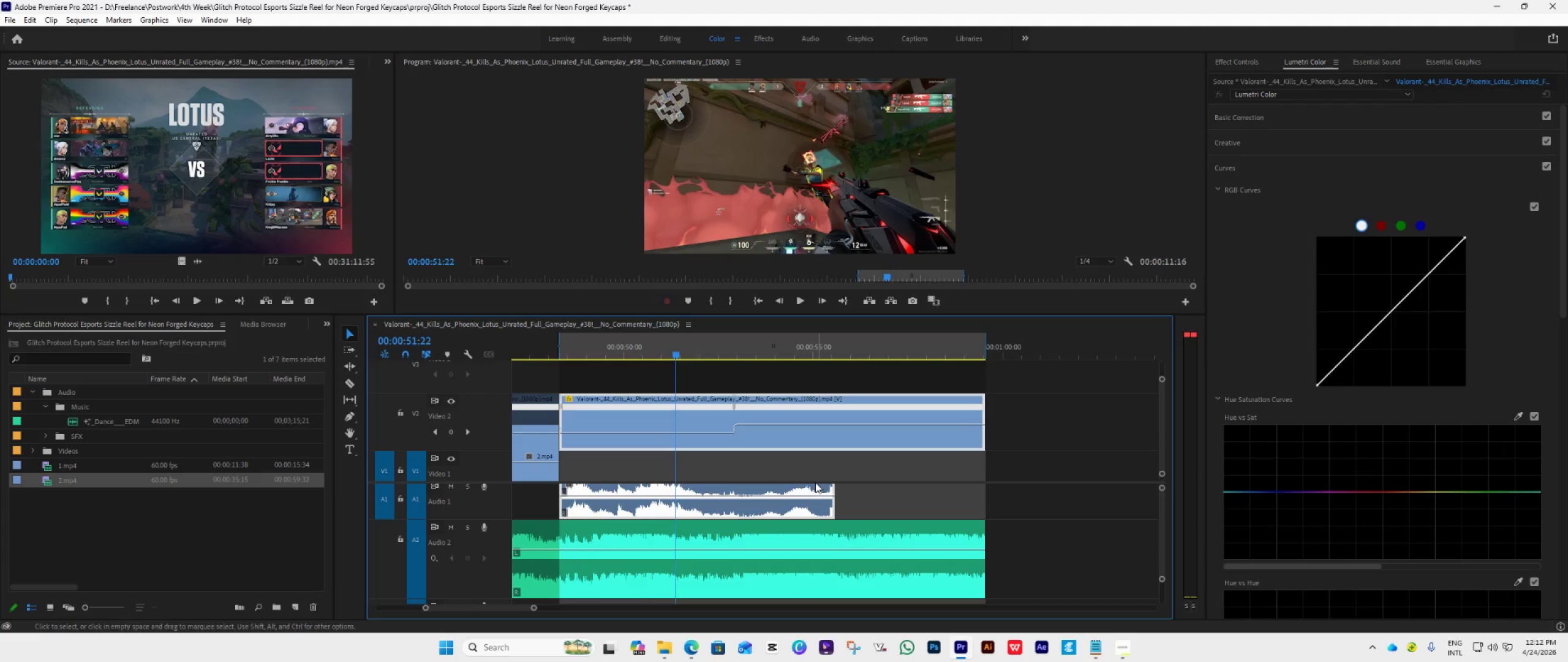 
wait(6.47)
 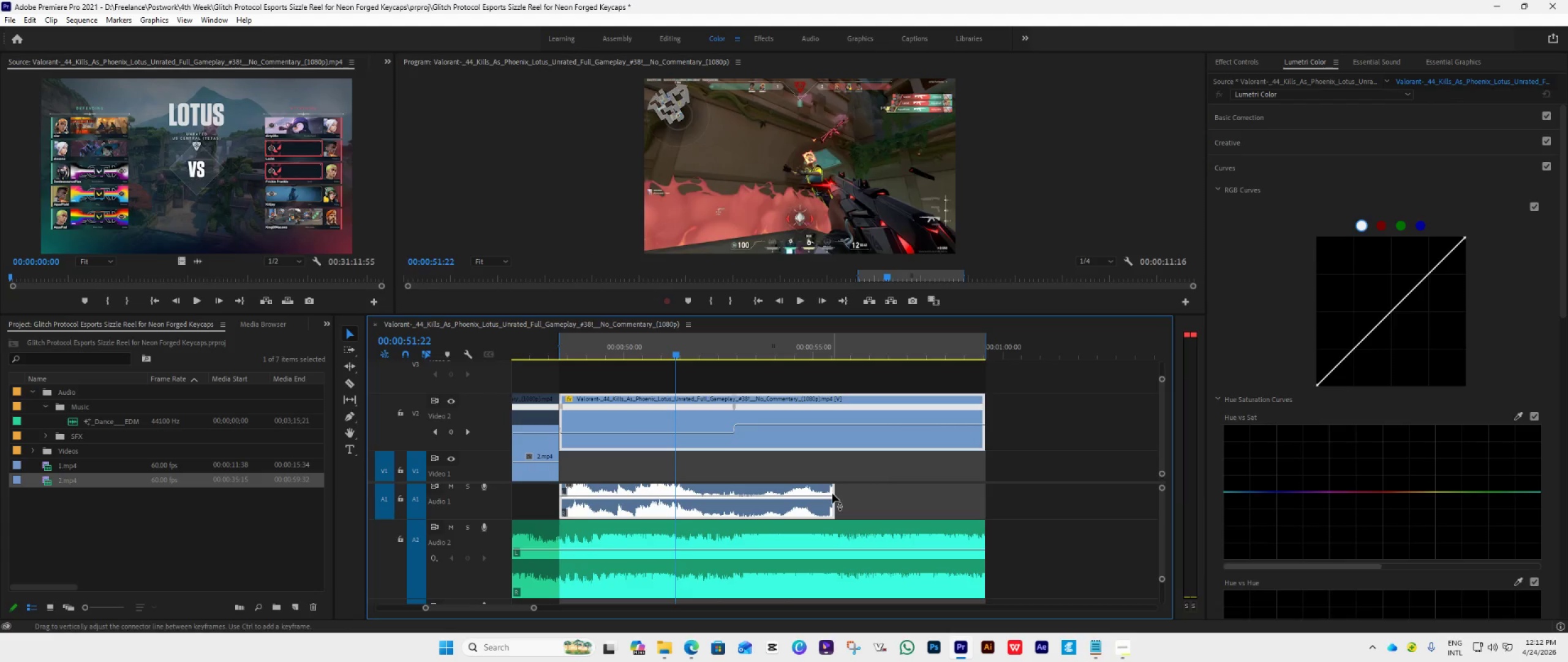 
key(ArrowRight)
 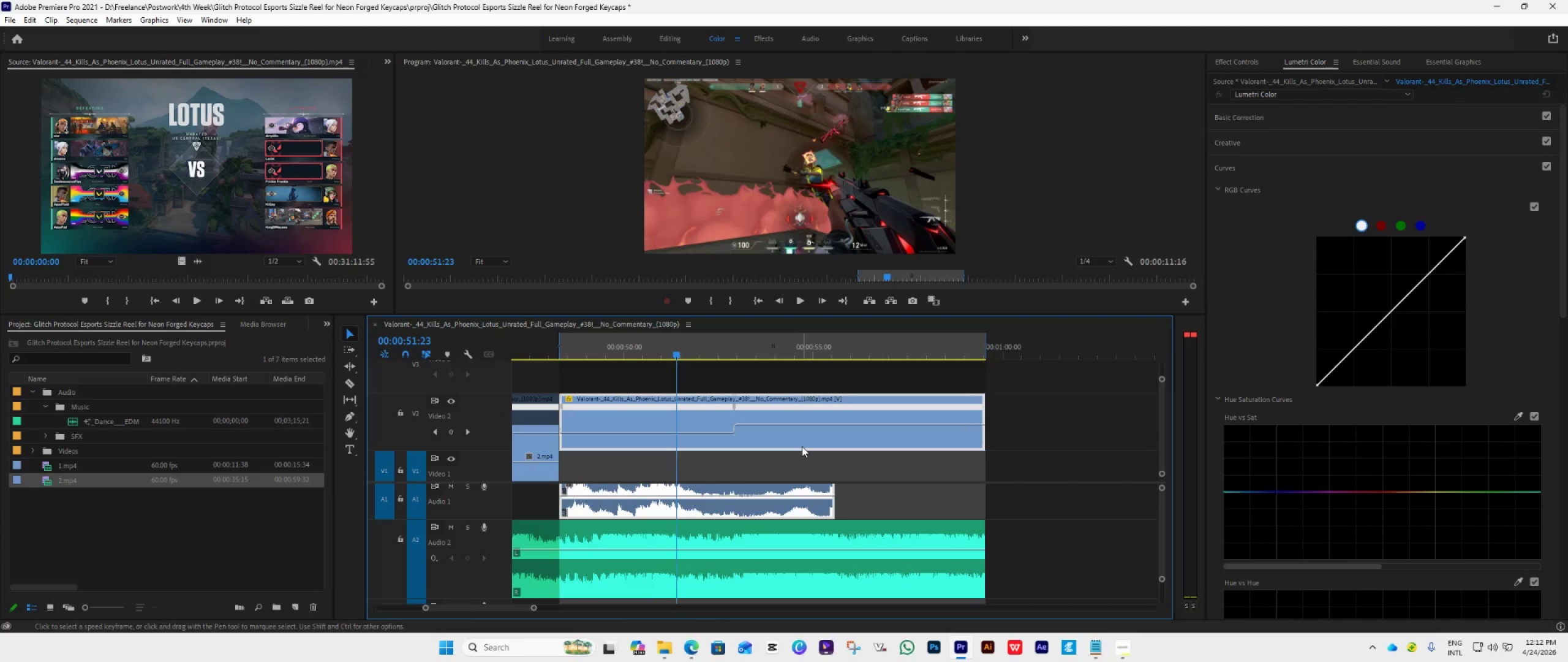 
key(ArrowRight)
 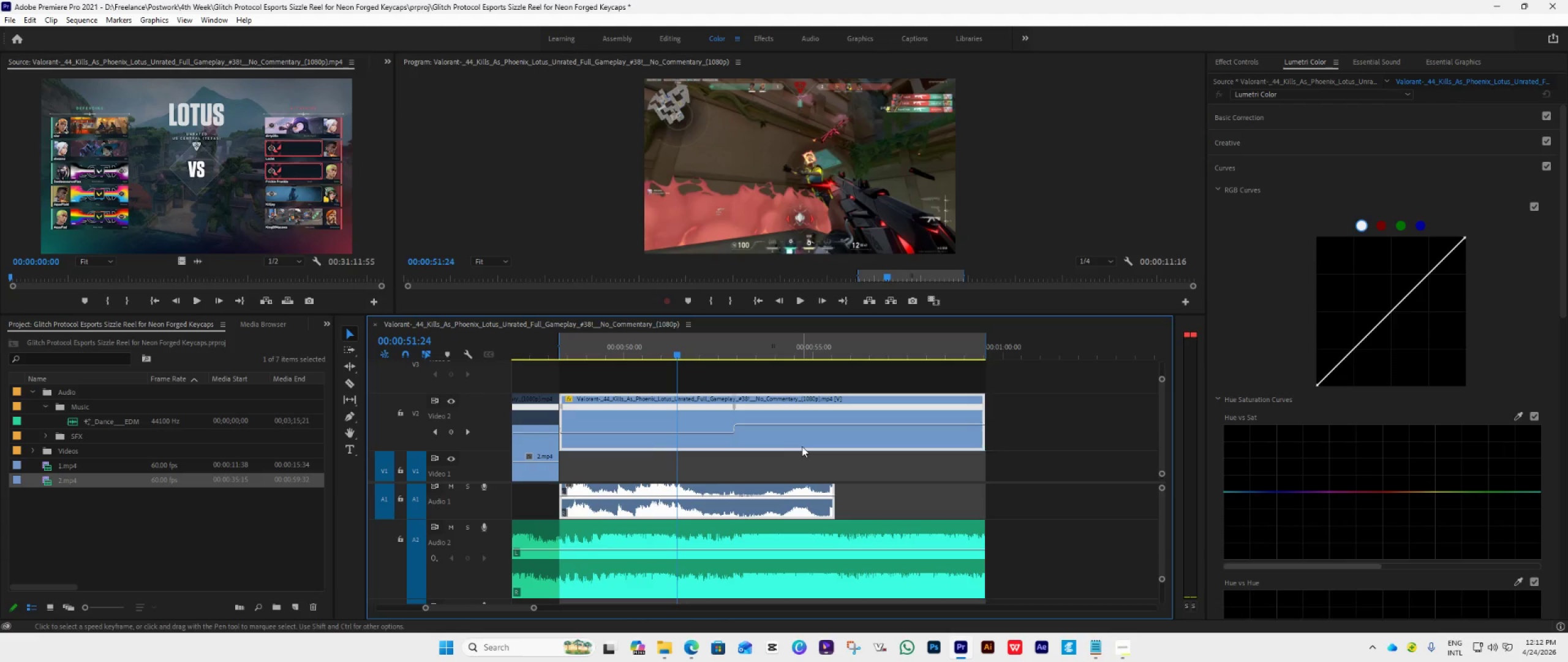 
key(ArrowRight)
 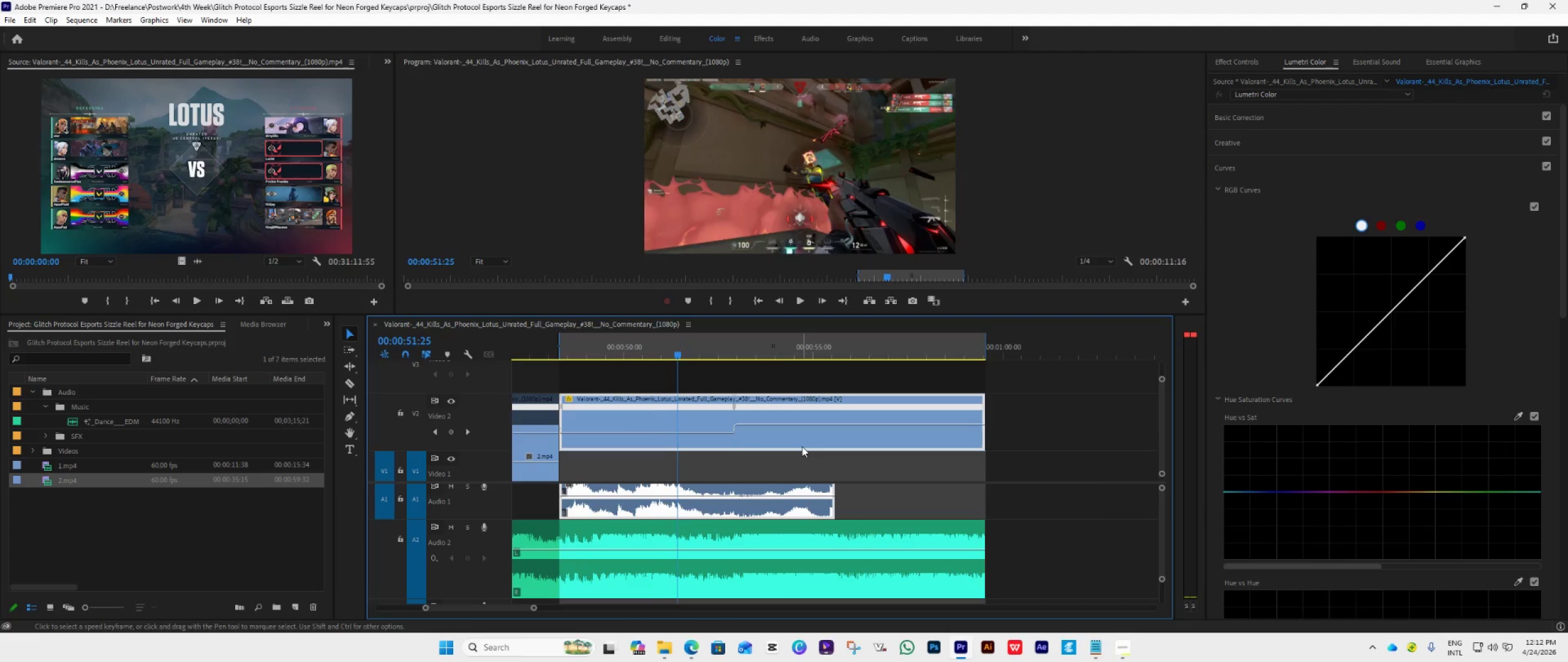 
key(ArrowRight)
 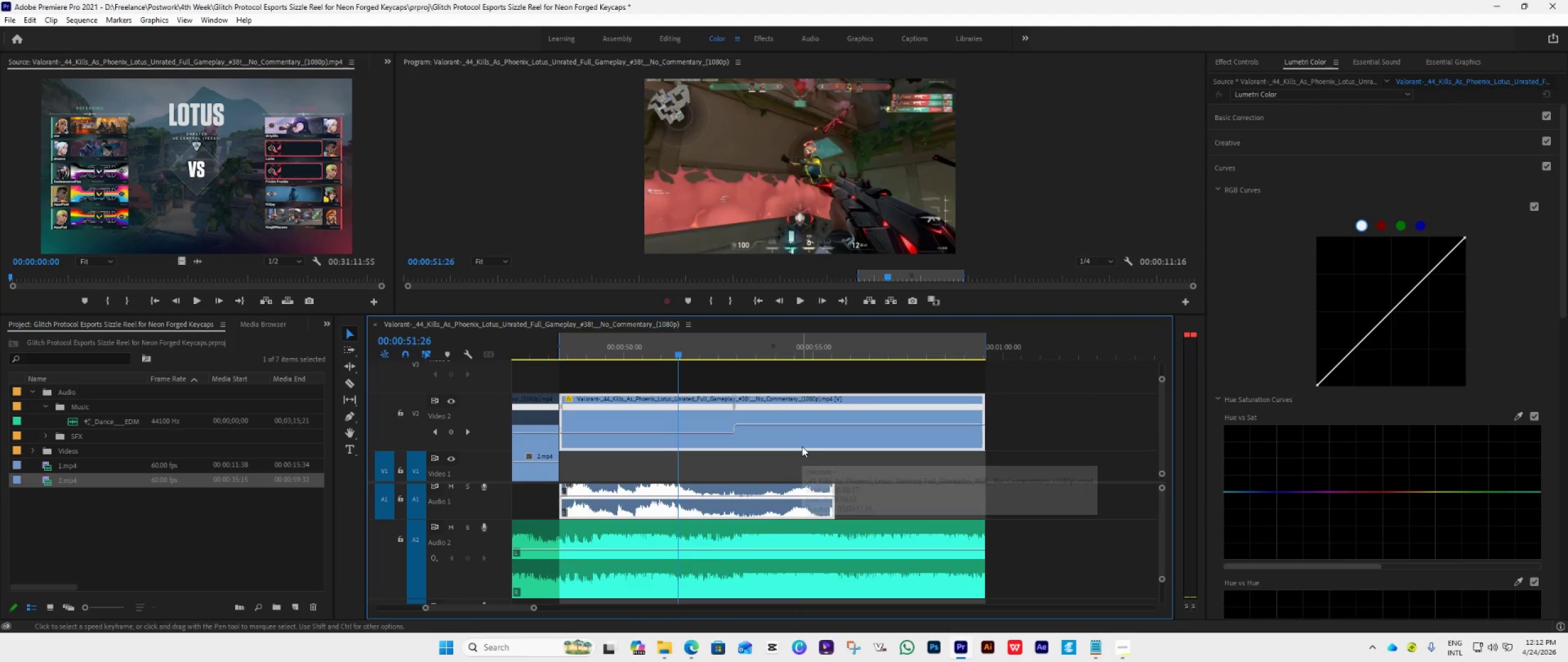 
key(ArrowRight)
 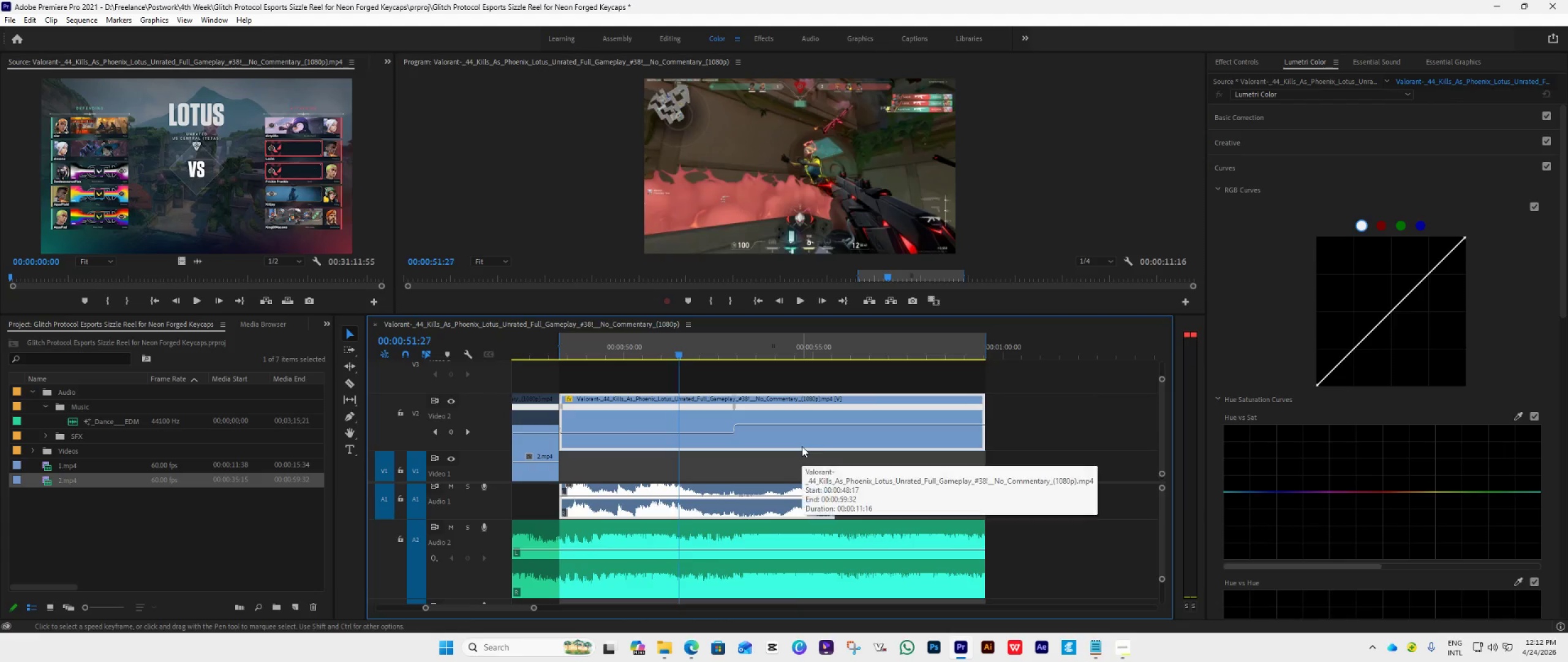 
key(ArrowRight)
 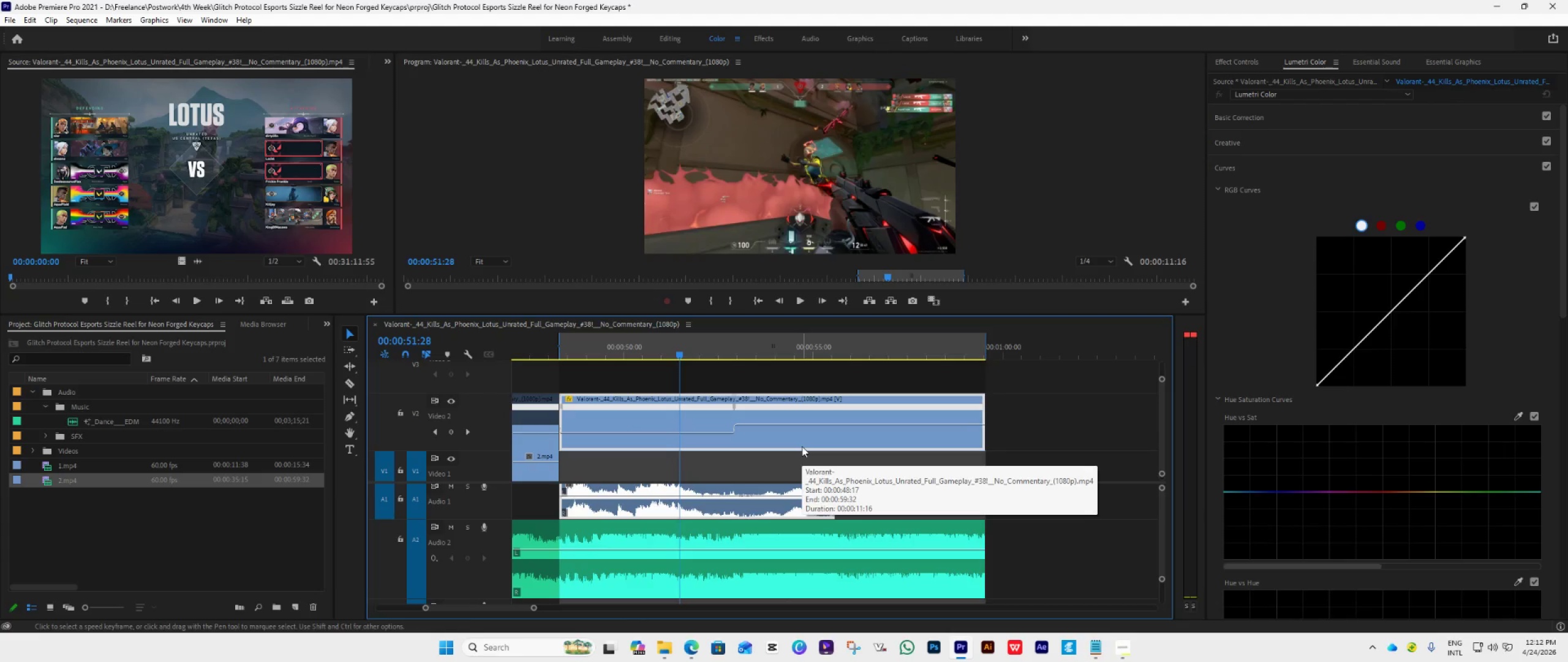 
key(ArrowRight)
 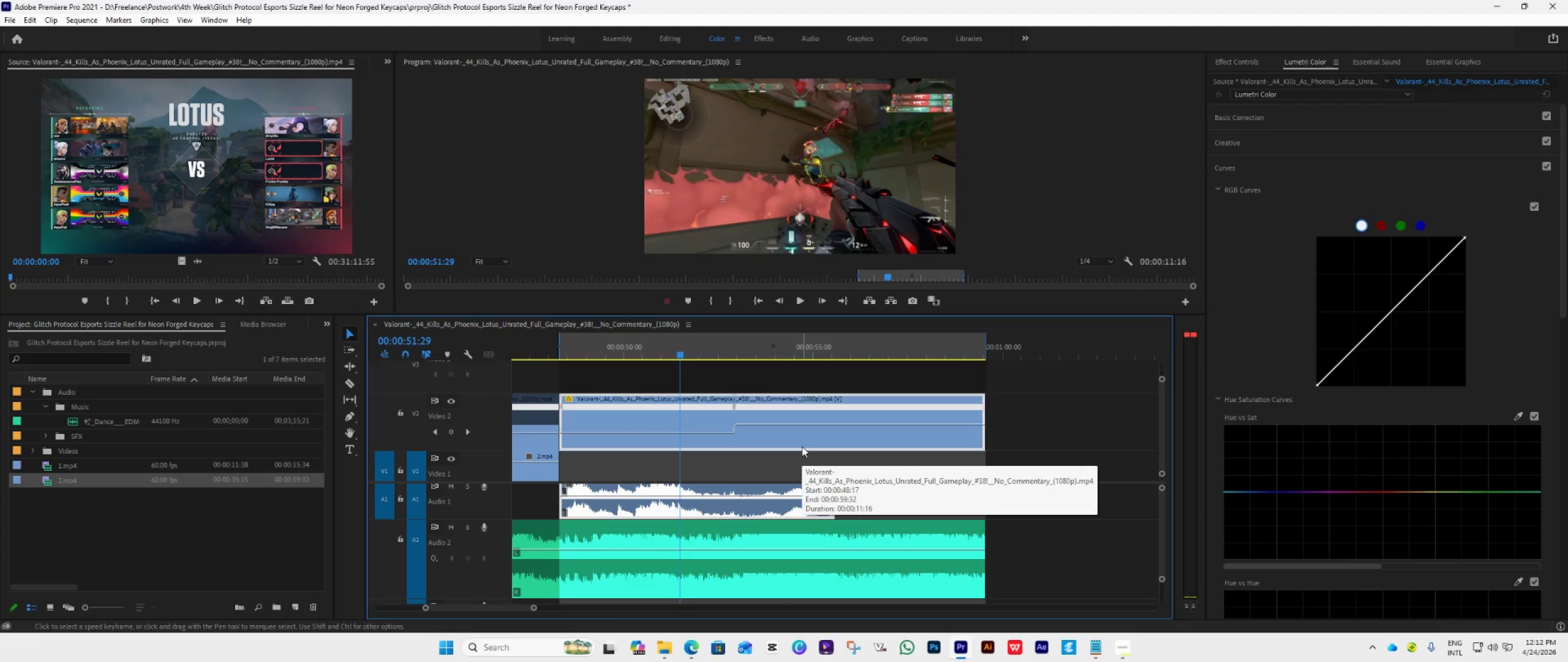 
key(ArrowRight)
 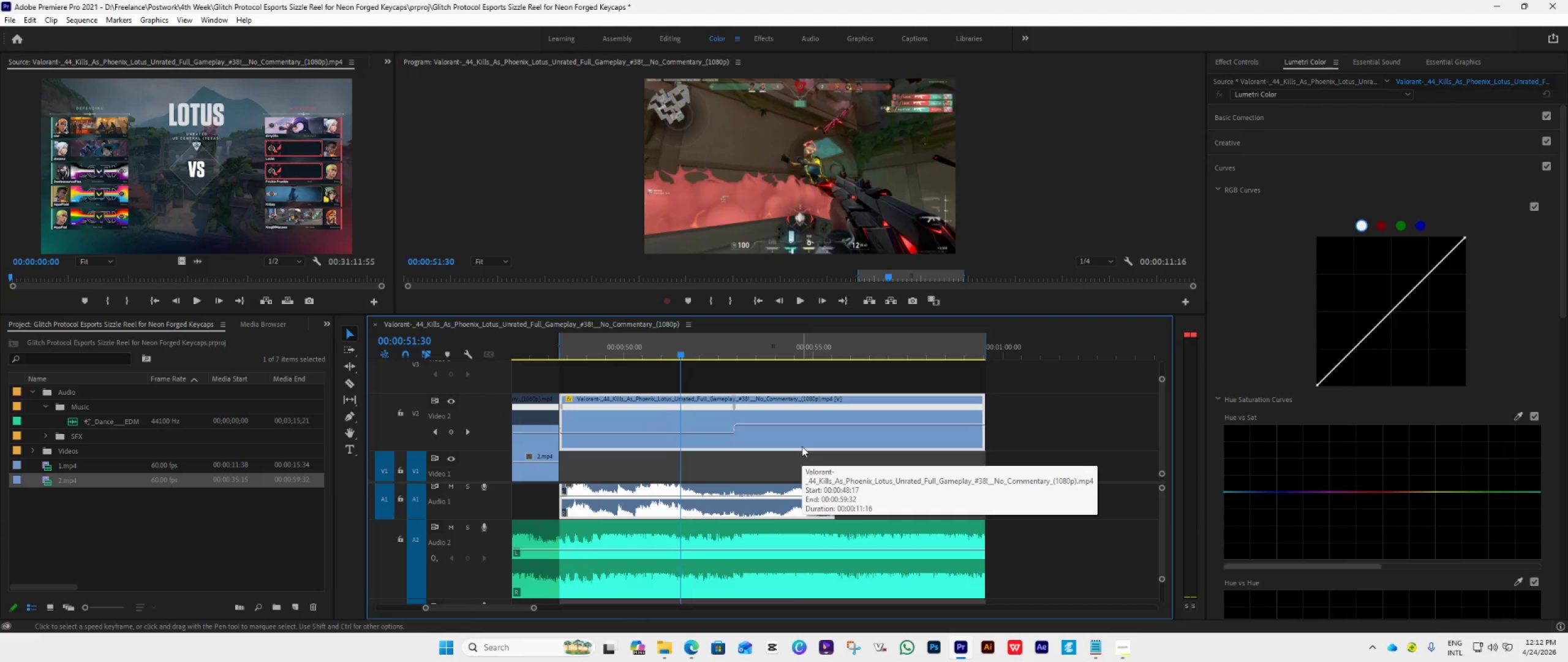 
key(ArrowRight)
 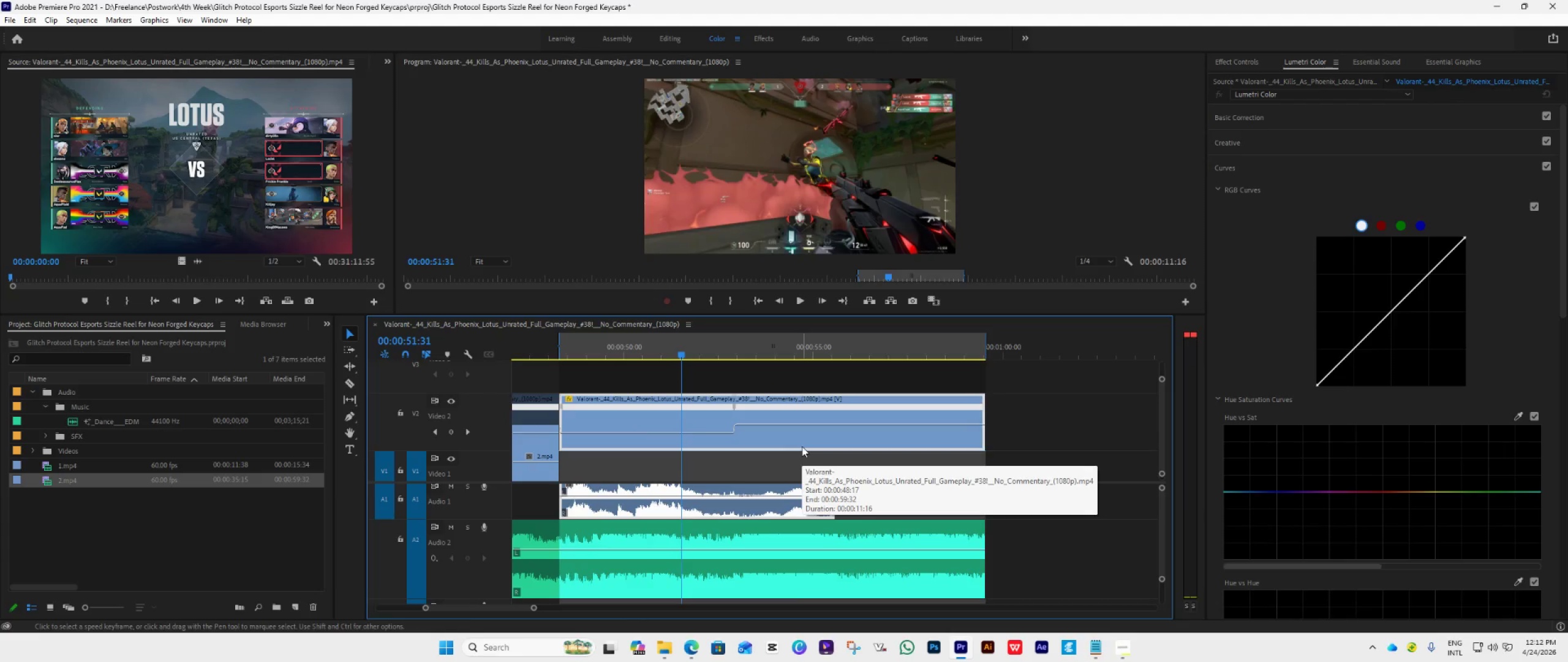 
key(ArrowRight)
 